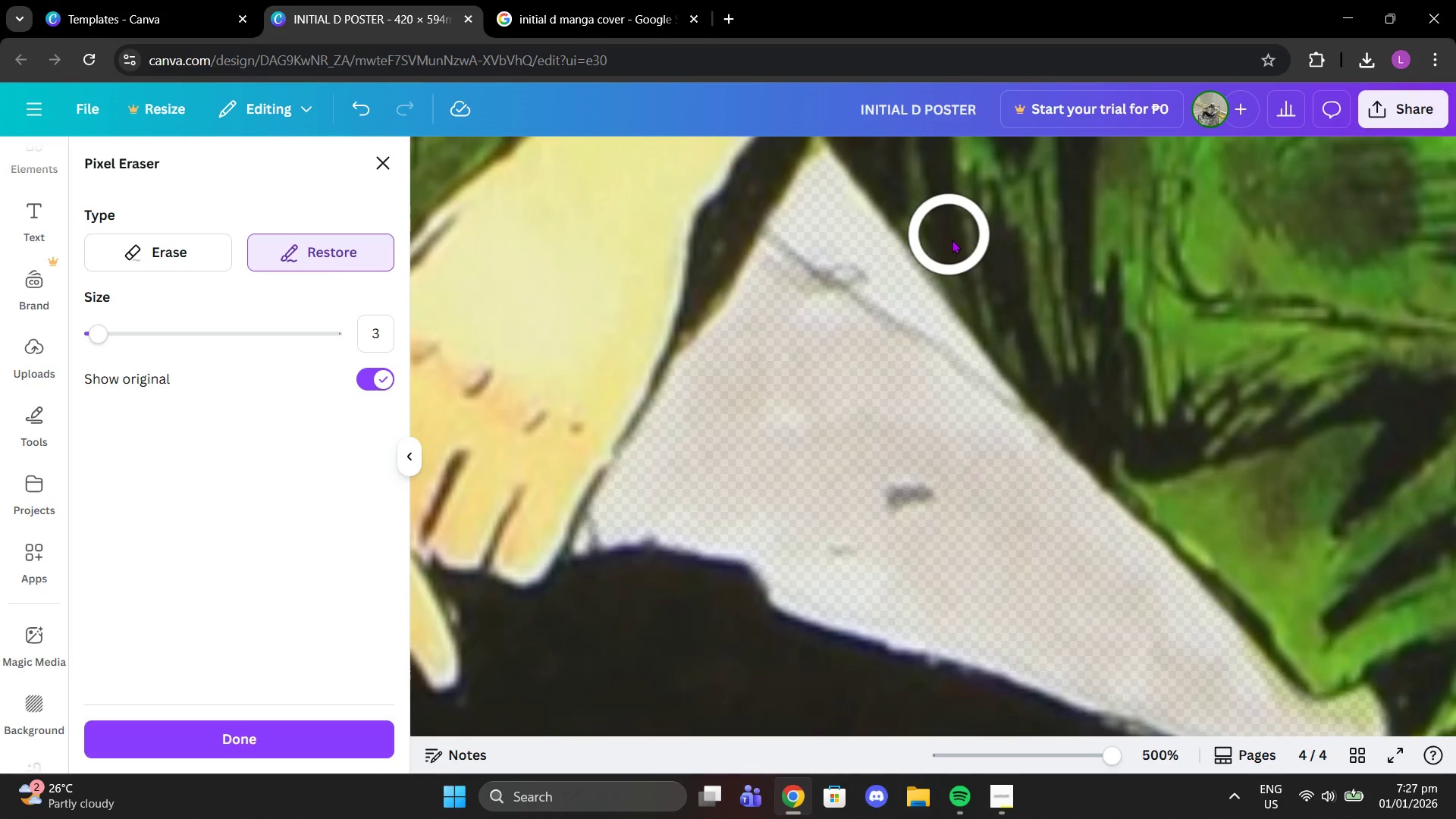 
left_click([952, 240])
 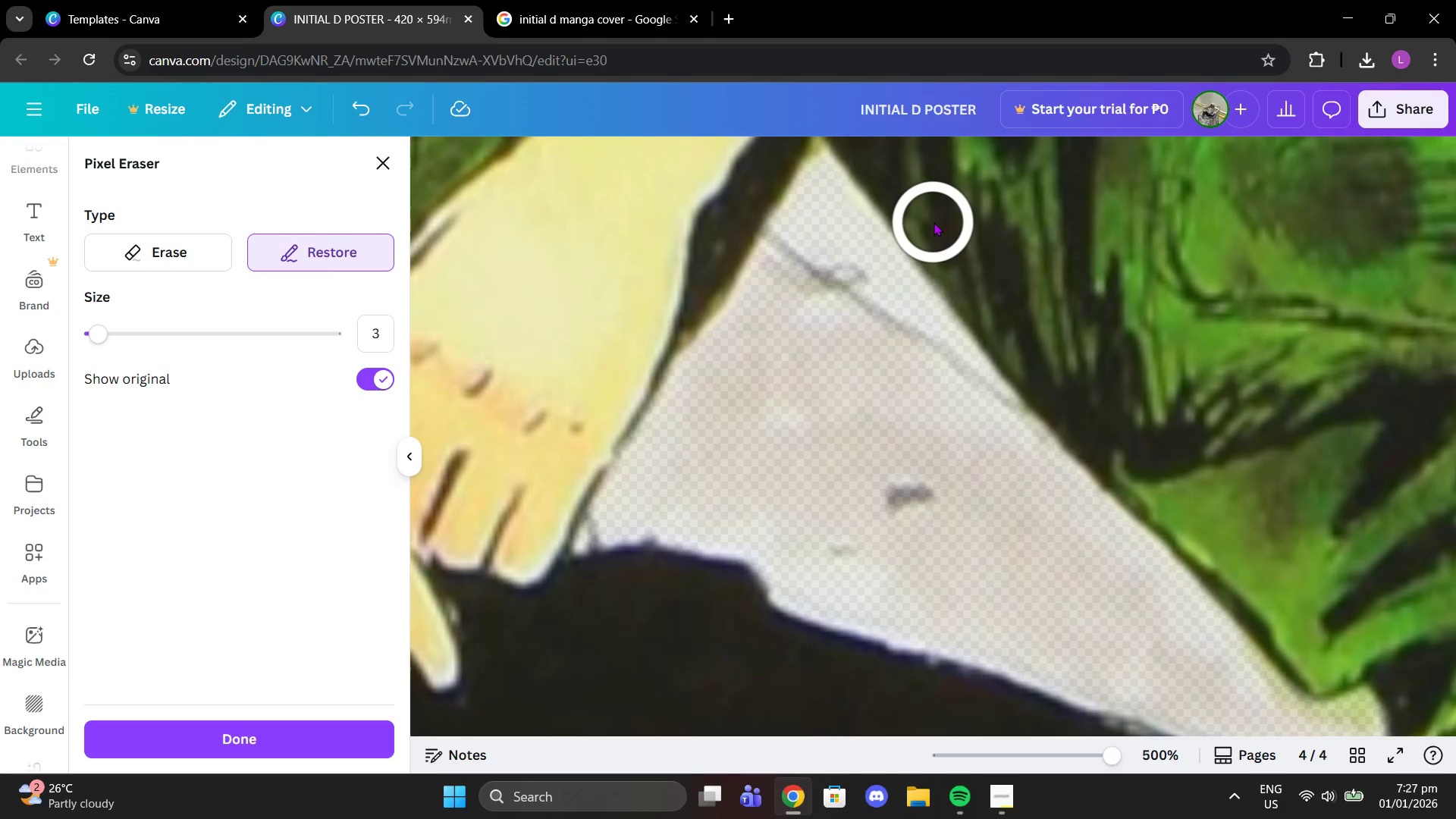 
left_click([934, 222])
 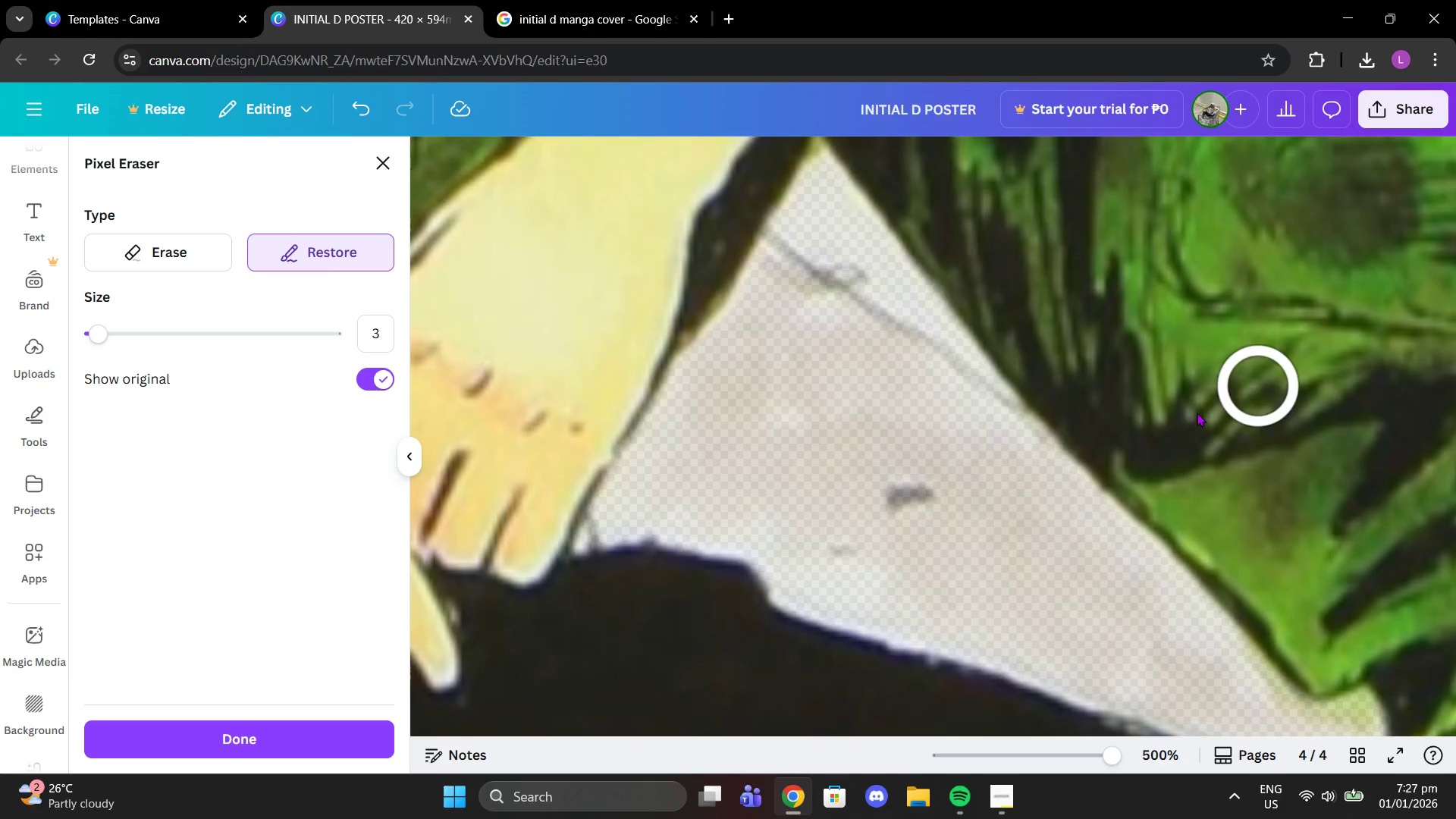 
scroll: coordinate [925, 385], scroll_direction: down, amount: 7.0
 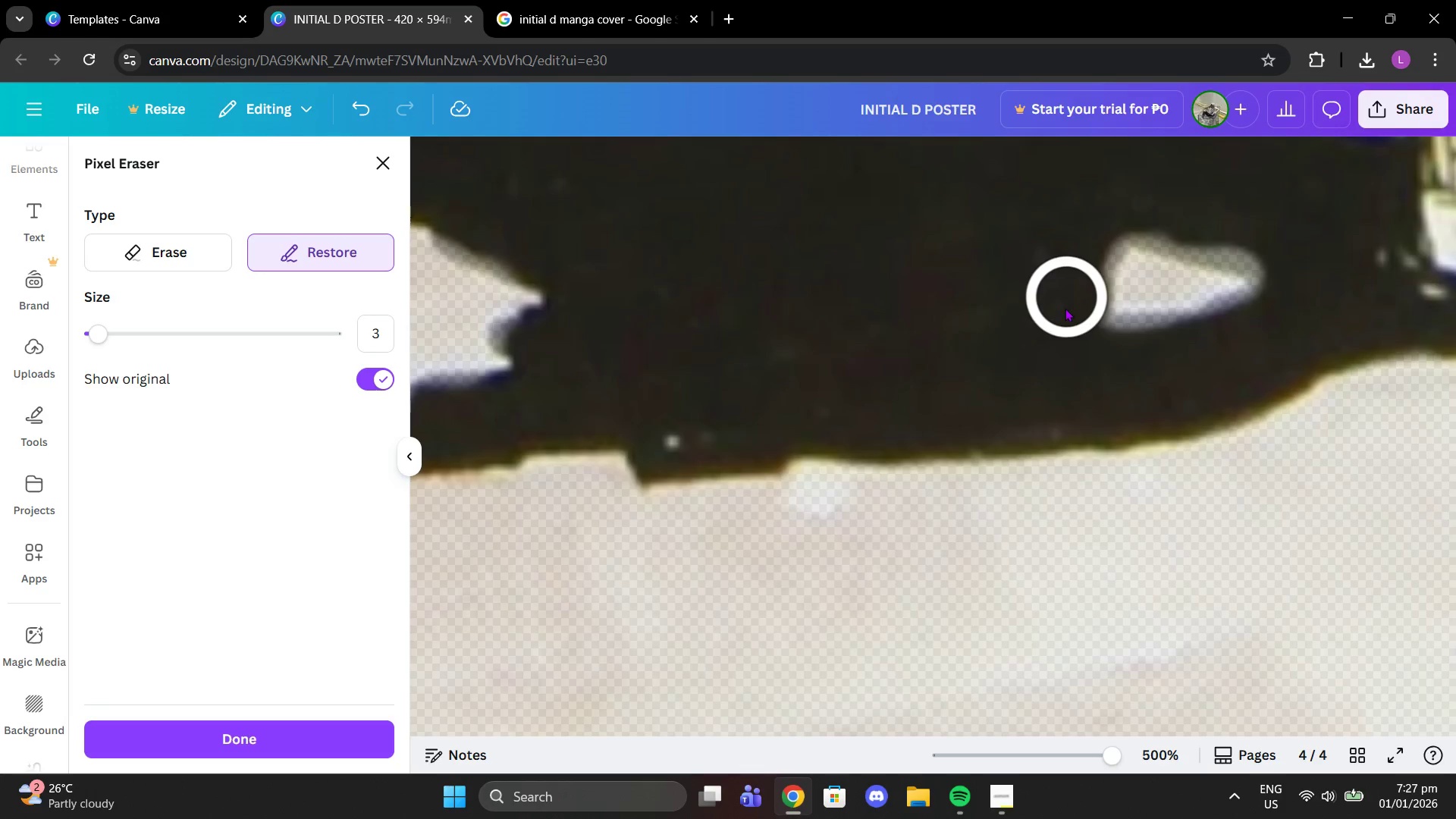 
left_click([1080, 337])
 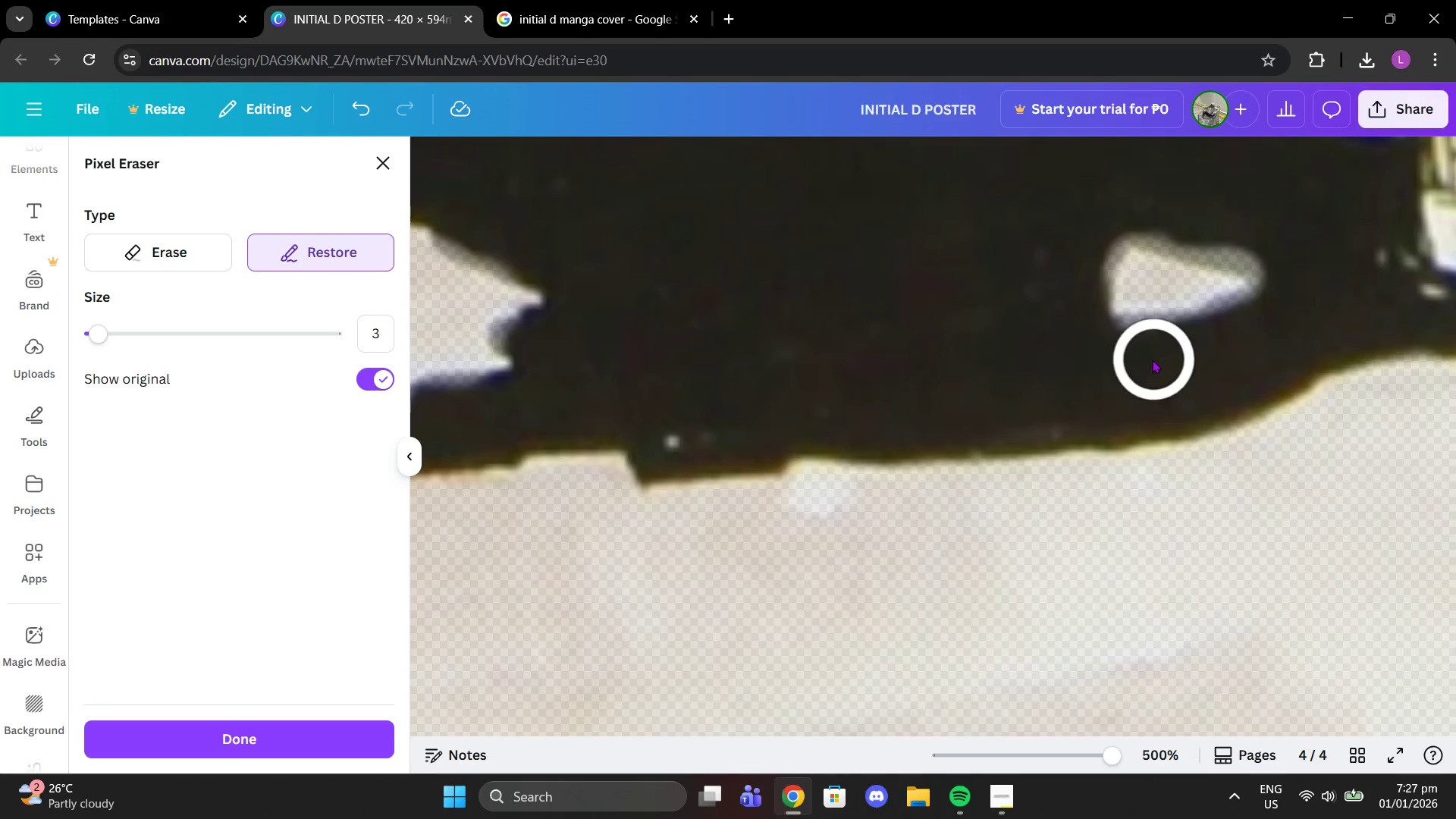 
left_click([1152, 359])
 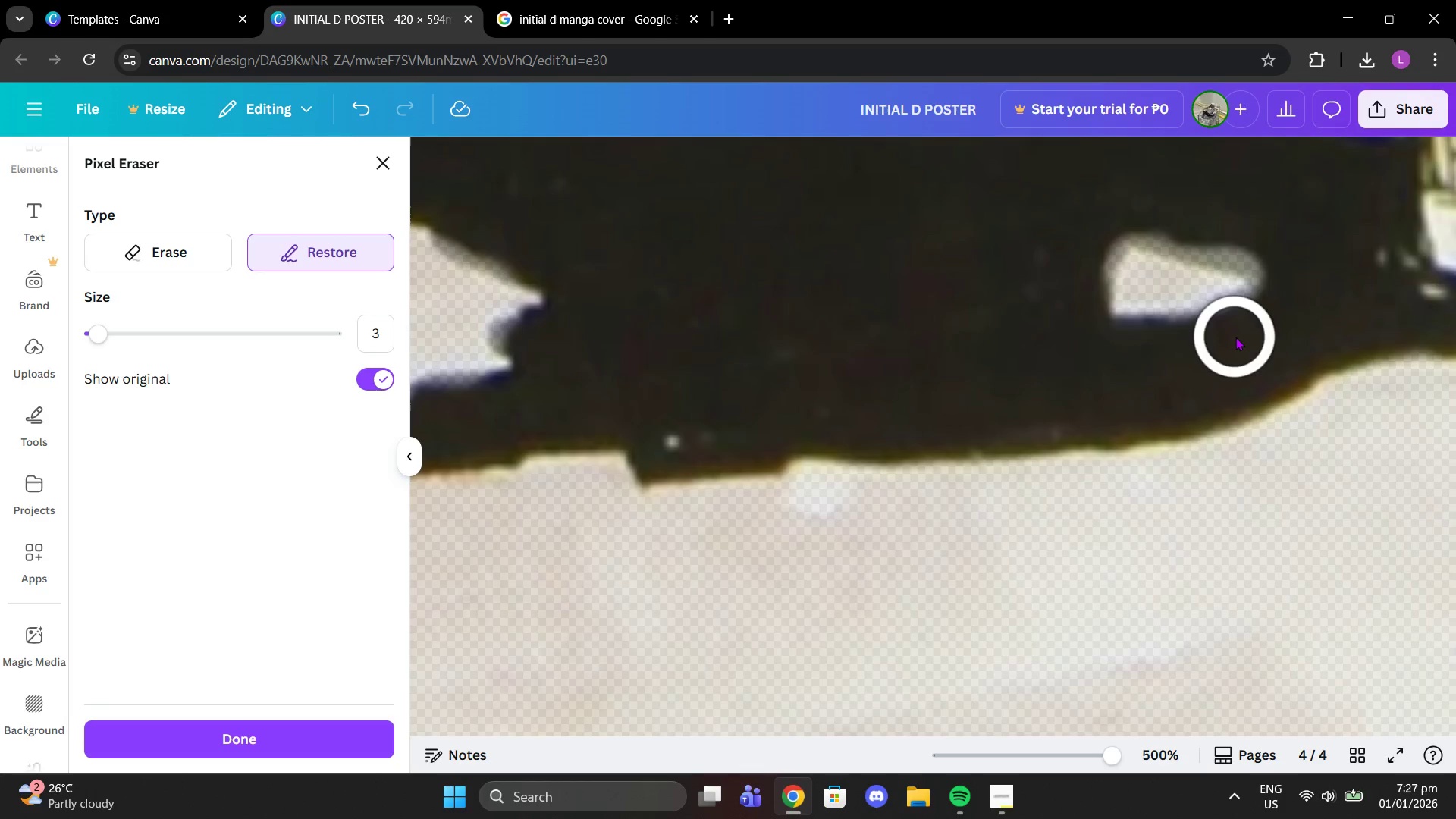 
left_click([1236, 337])
 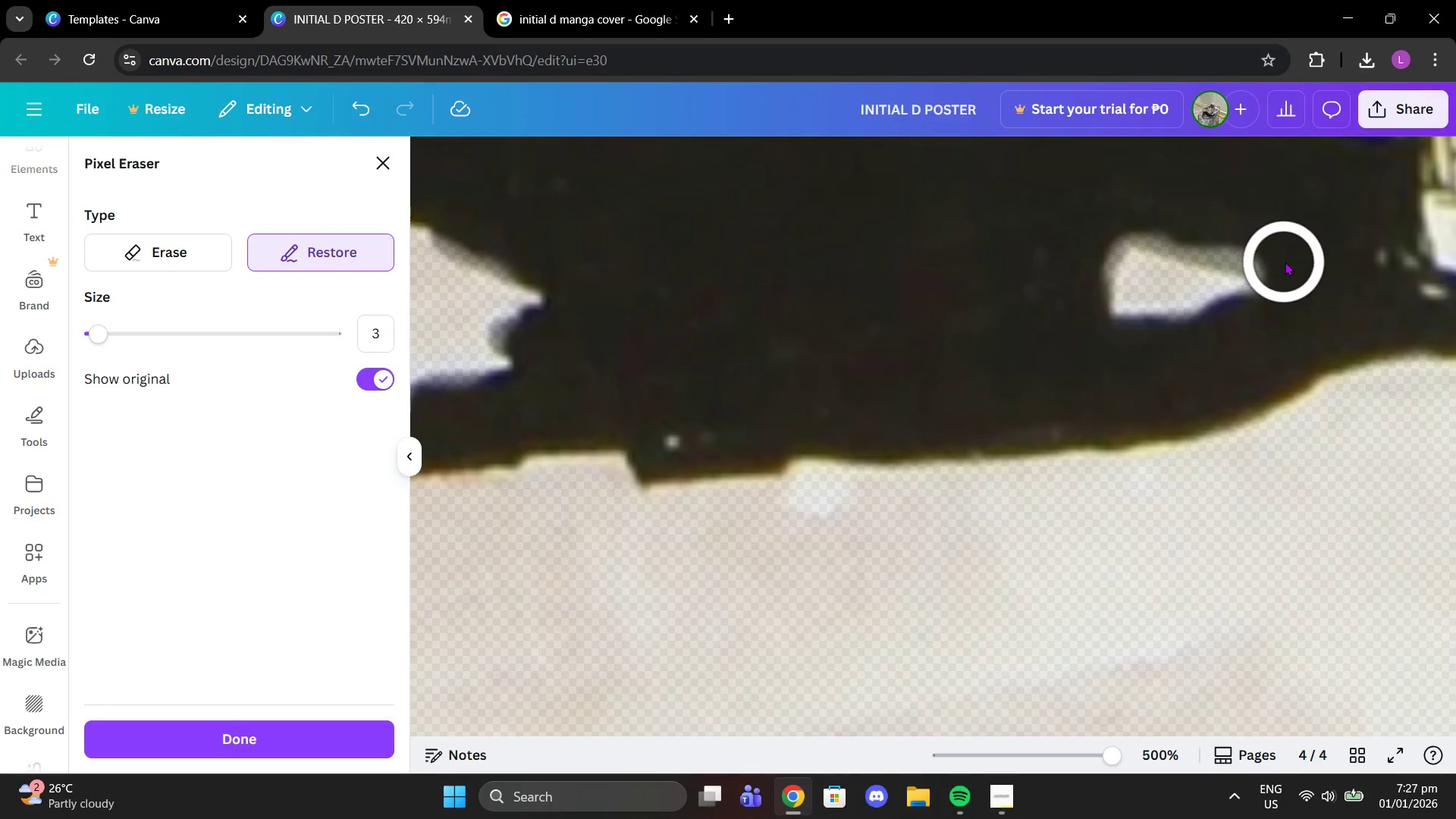 
left_click([1285, 262])
 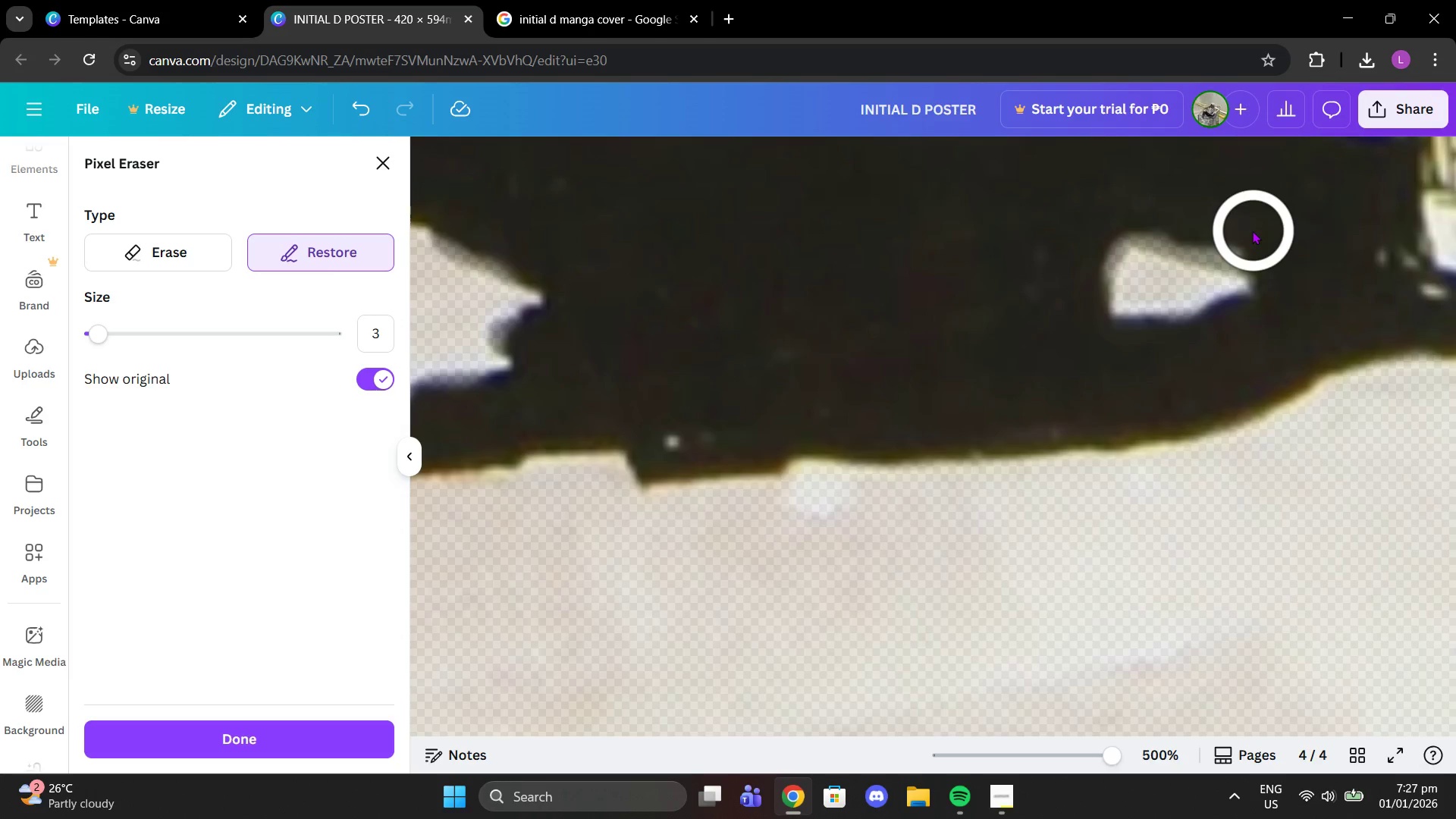 
left_click_drag(start_coordinate=[1245, 231], to_coordinate=[1084, 237])
 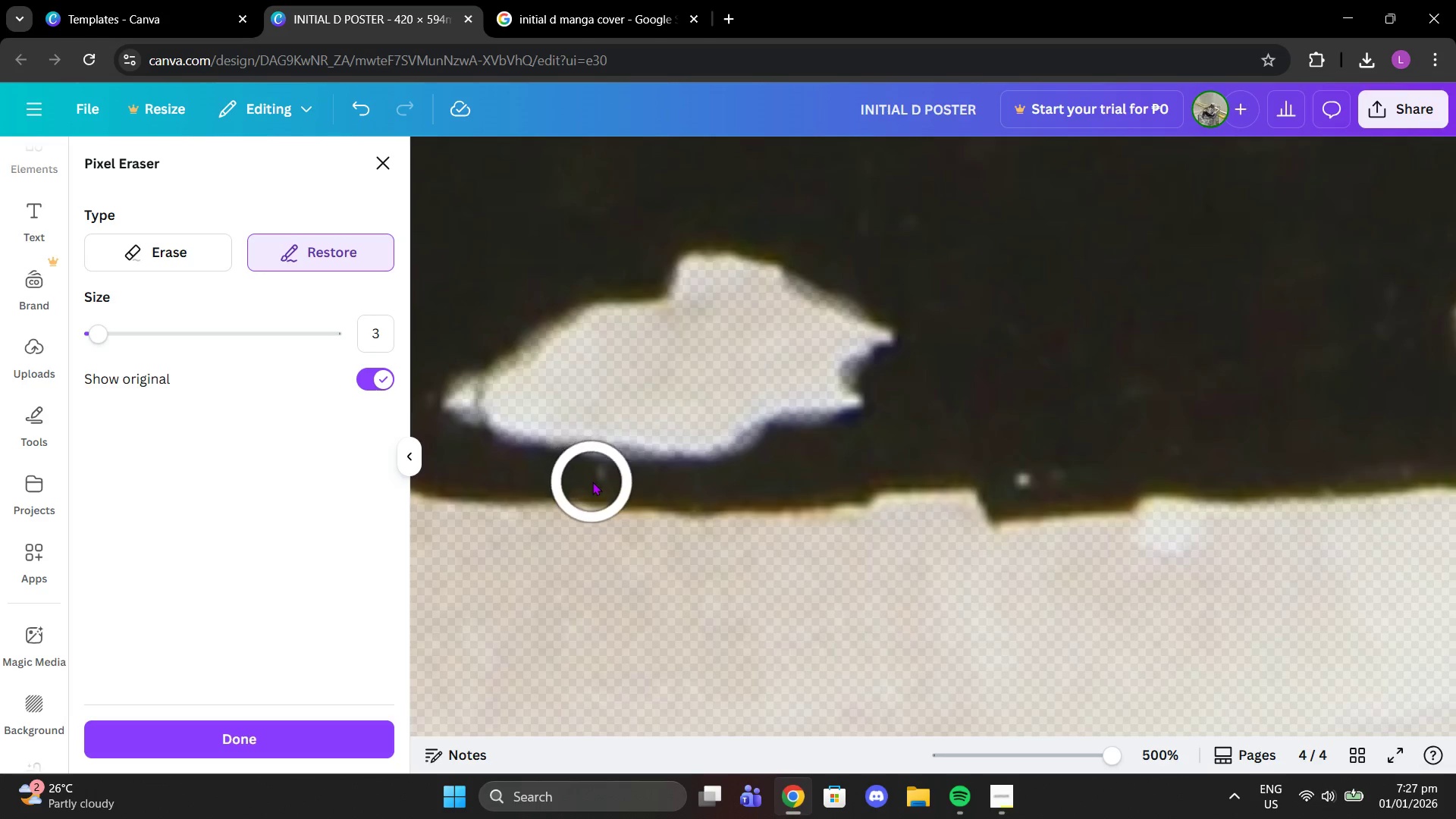 
wait(5.36)
 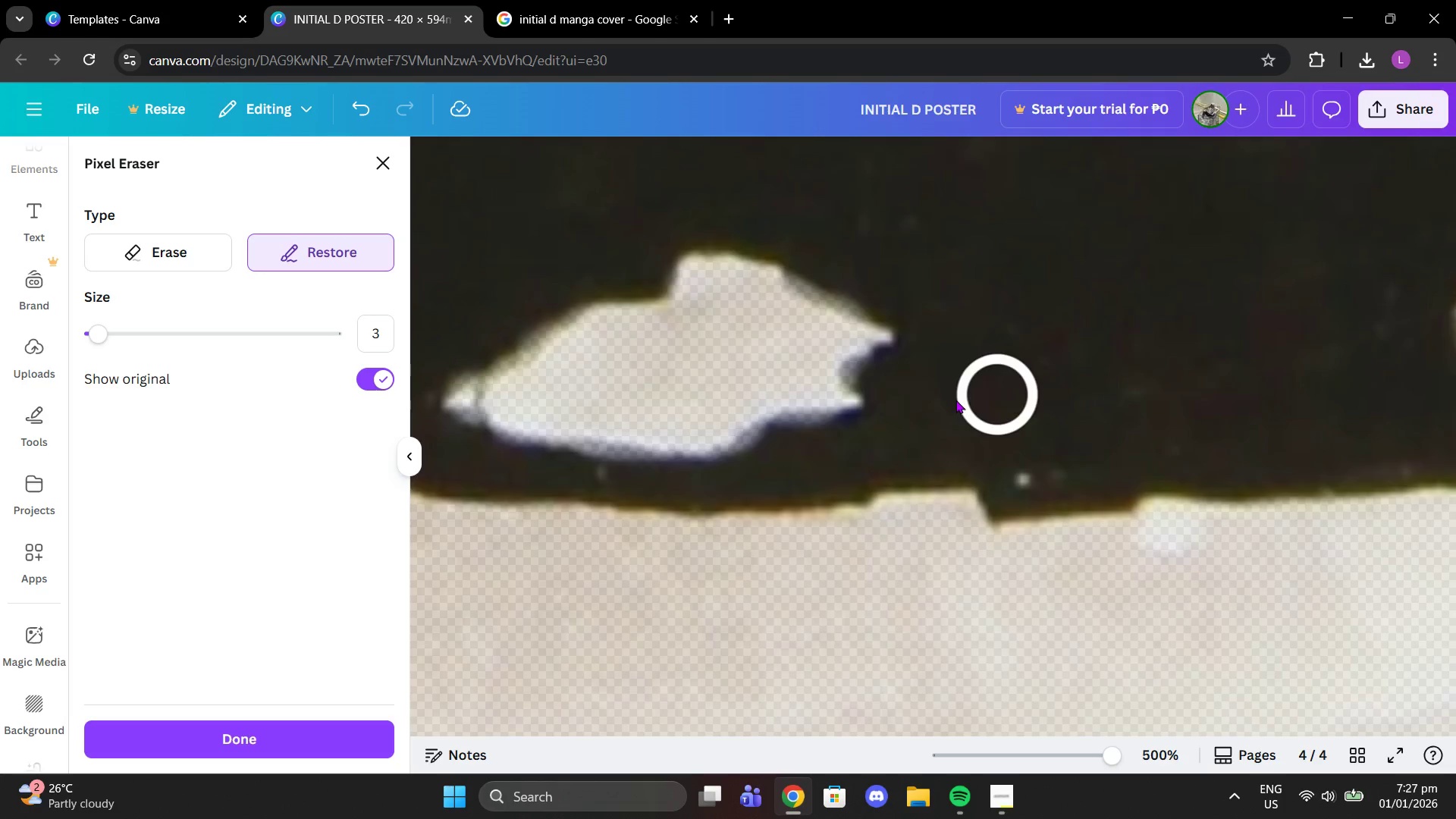 
left_click_drag(start_coordinate=[100, 334], to_coordinate=[9, 320])
 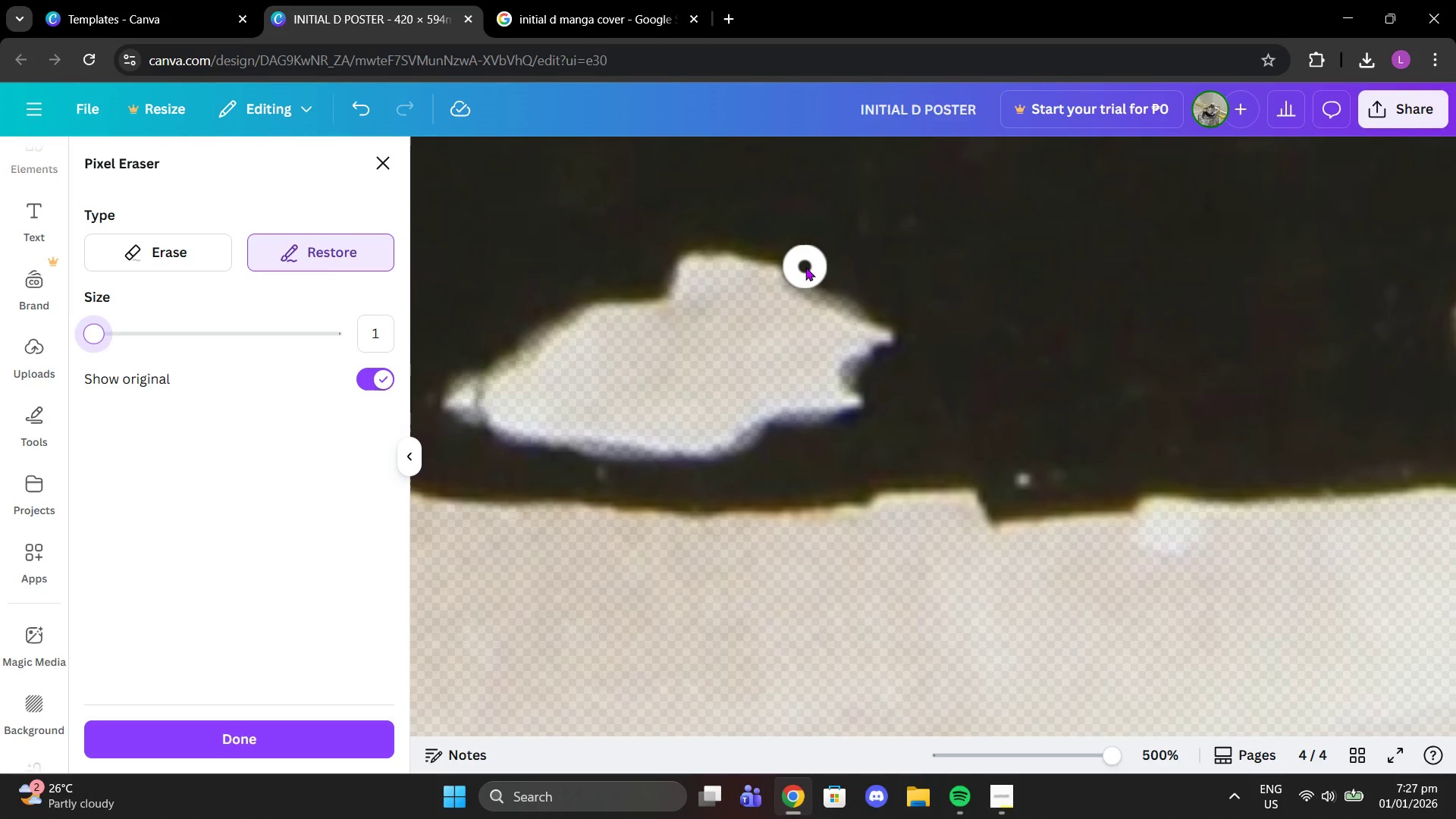 
left_click_drag(start_coordinate=[805, 267], to_coordinate=[884, 294])
 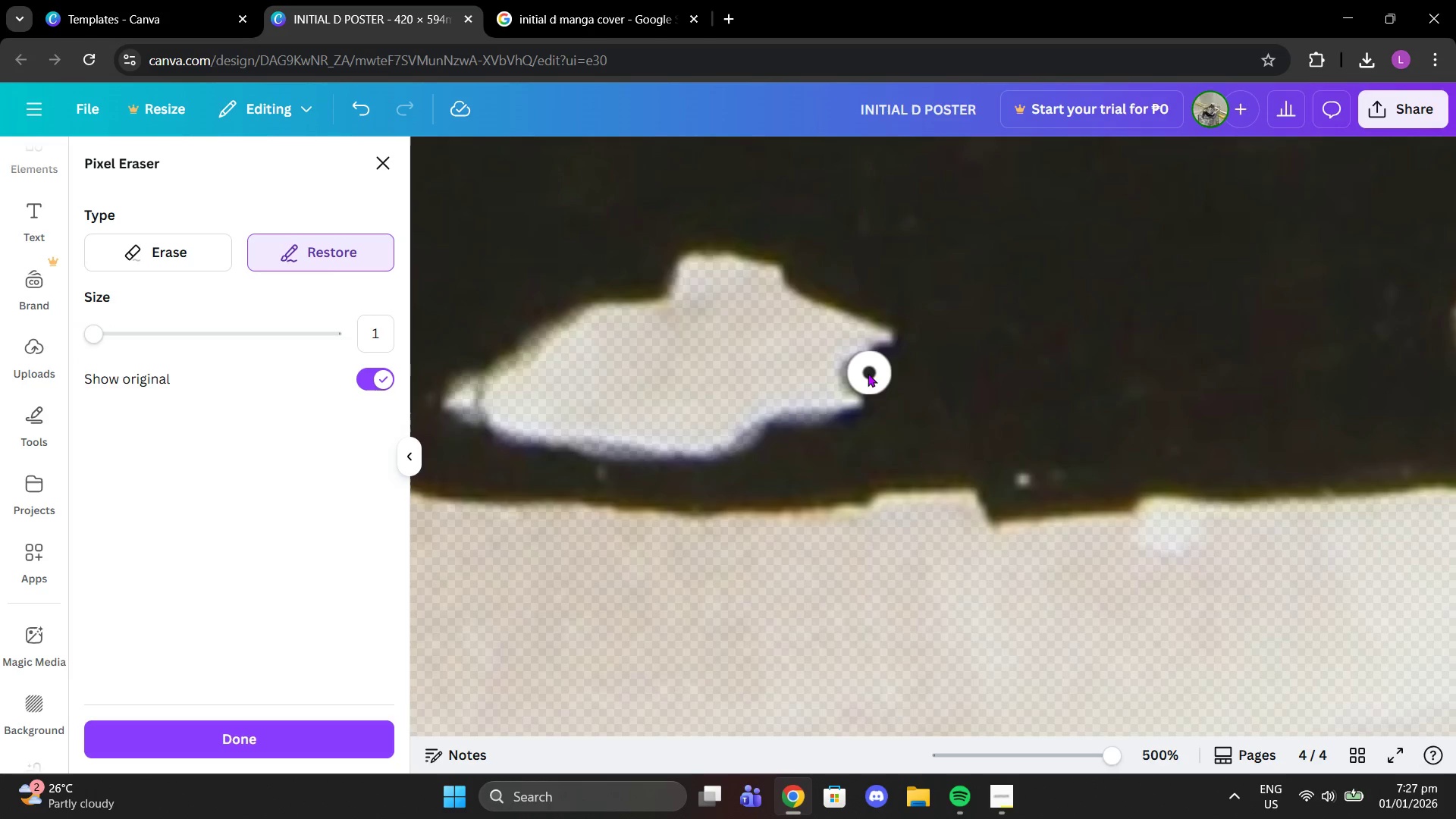 
left_click([862, 373])
 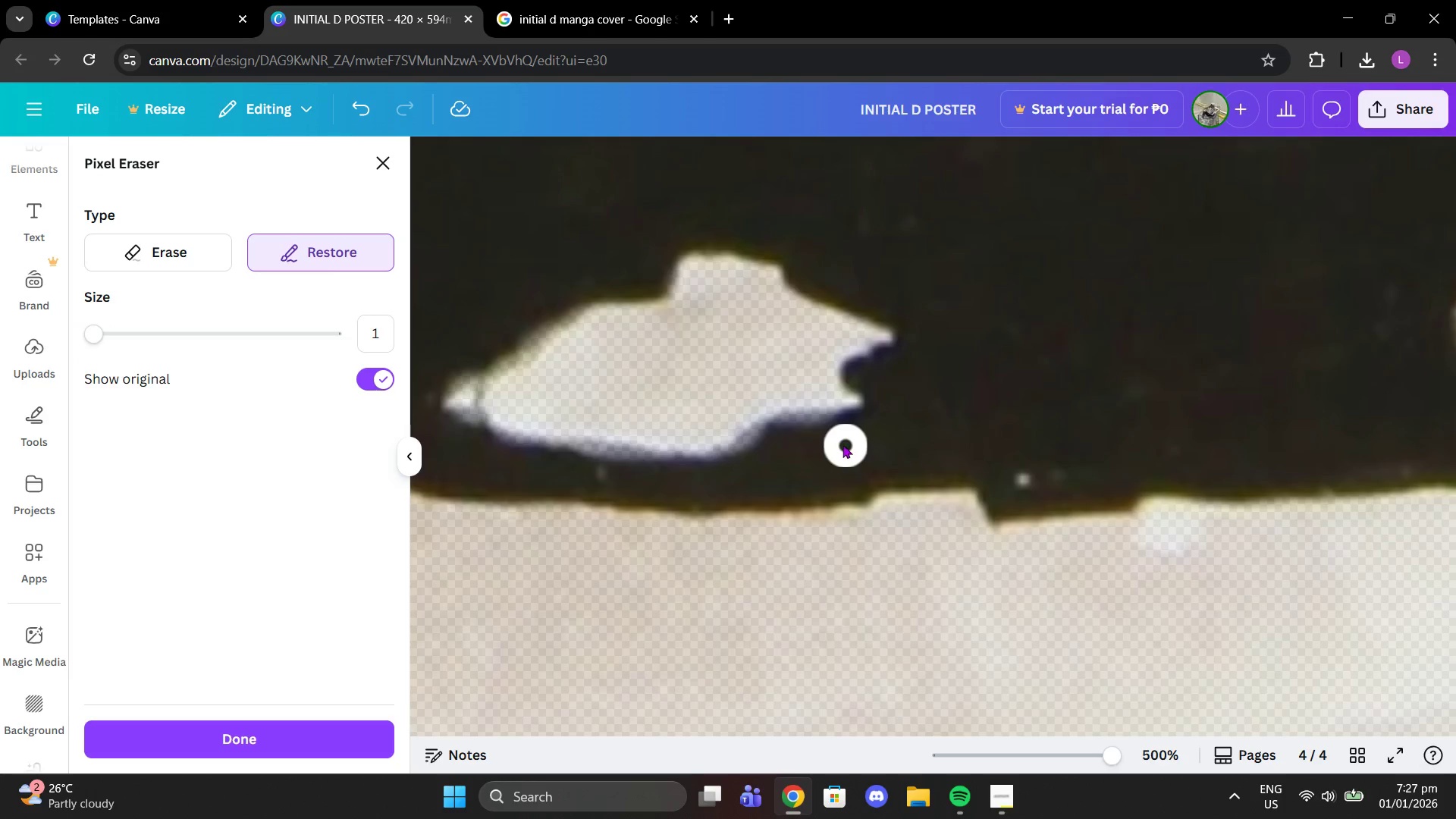 
left_click_drag(start_coordinate=[839, 444], to_coordinate=[578, 478])
 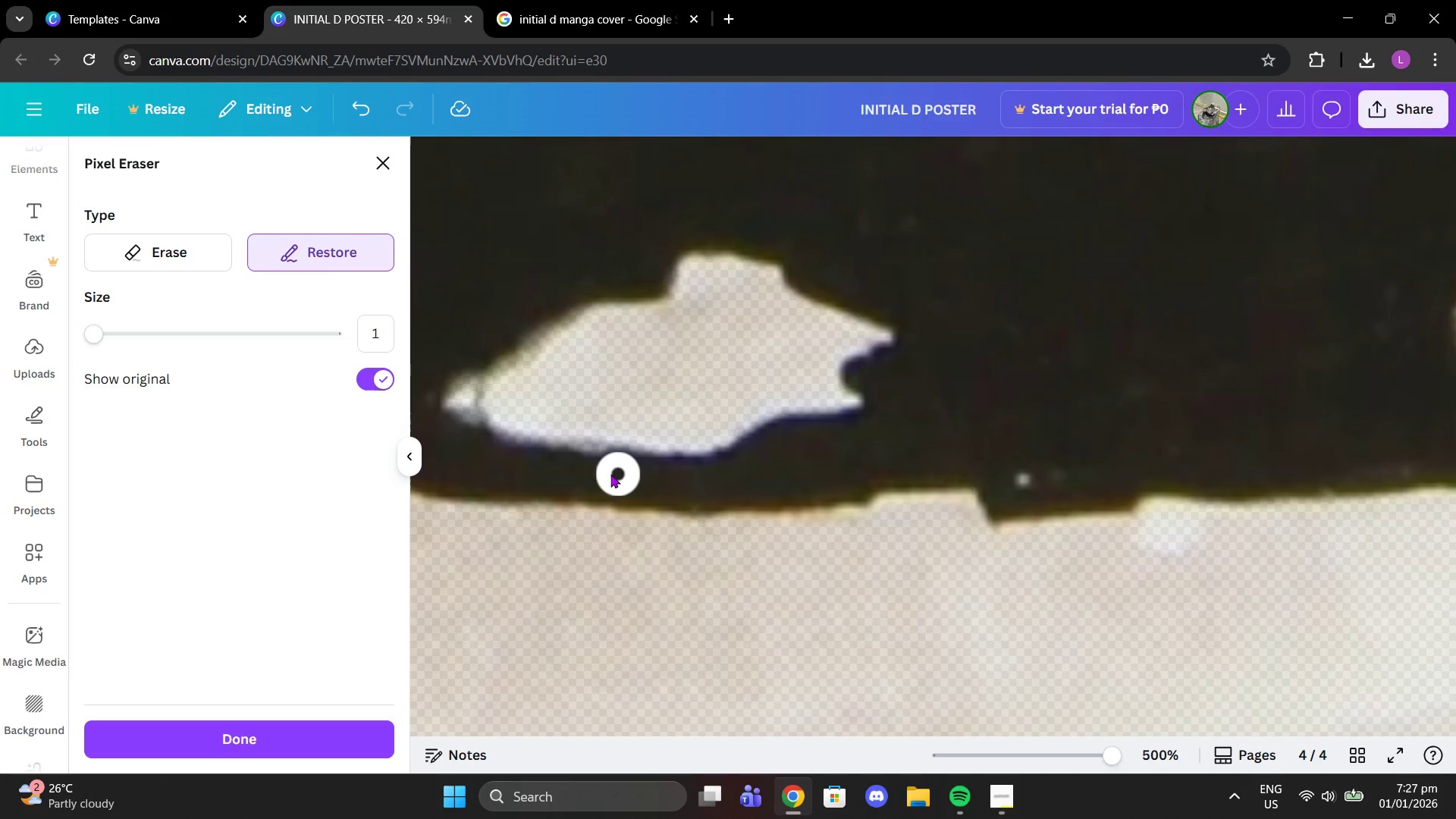 
left_click_drag(start_coordinate=[618, 474], to_coordinate=[421, 453])
 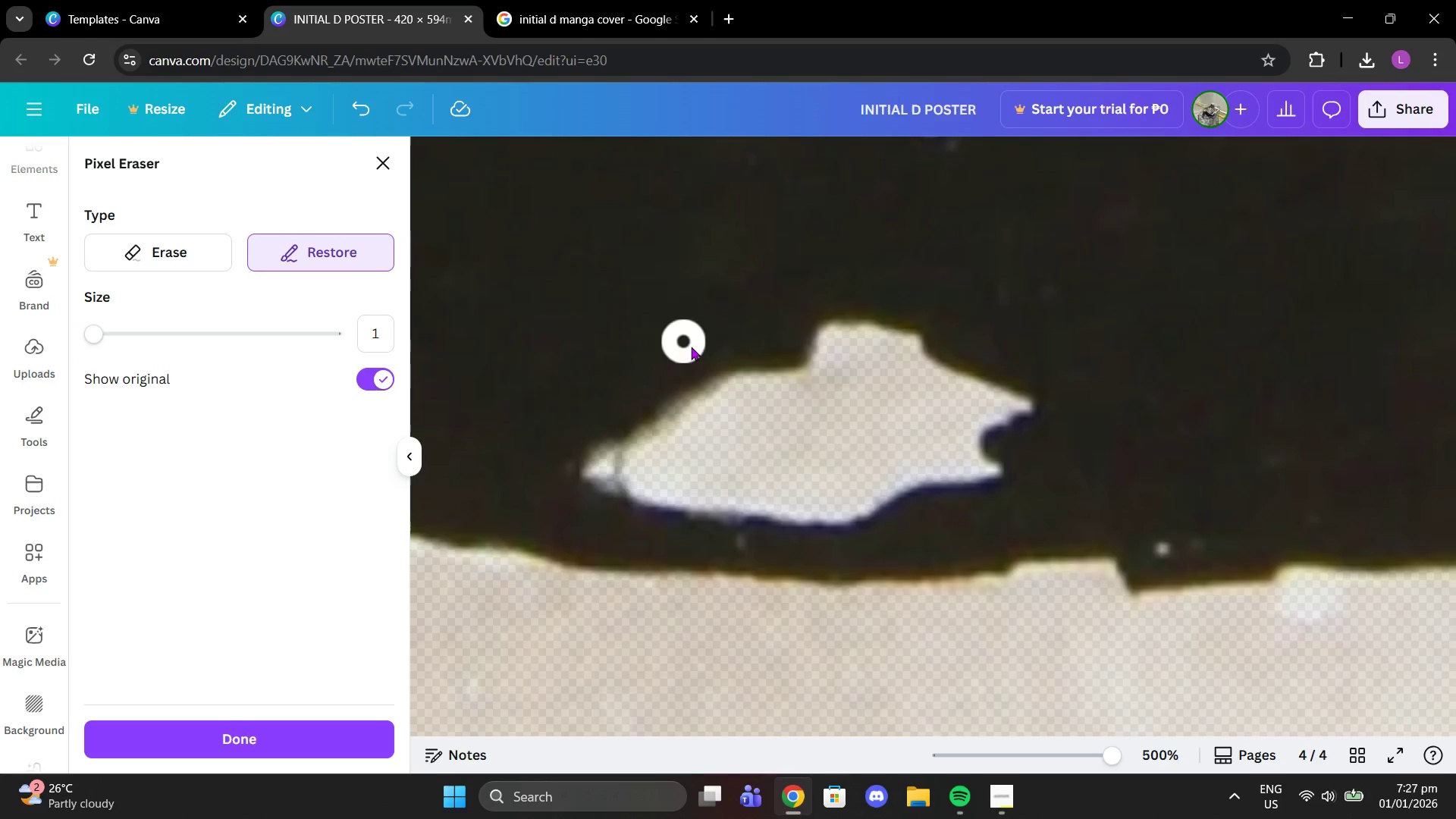 
left_click_drag(start_coordinate=[676, 364], to_coordinate=[566, 438])
 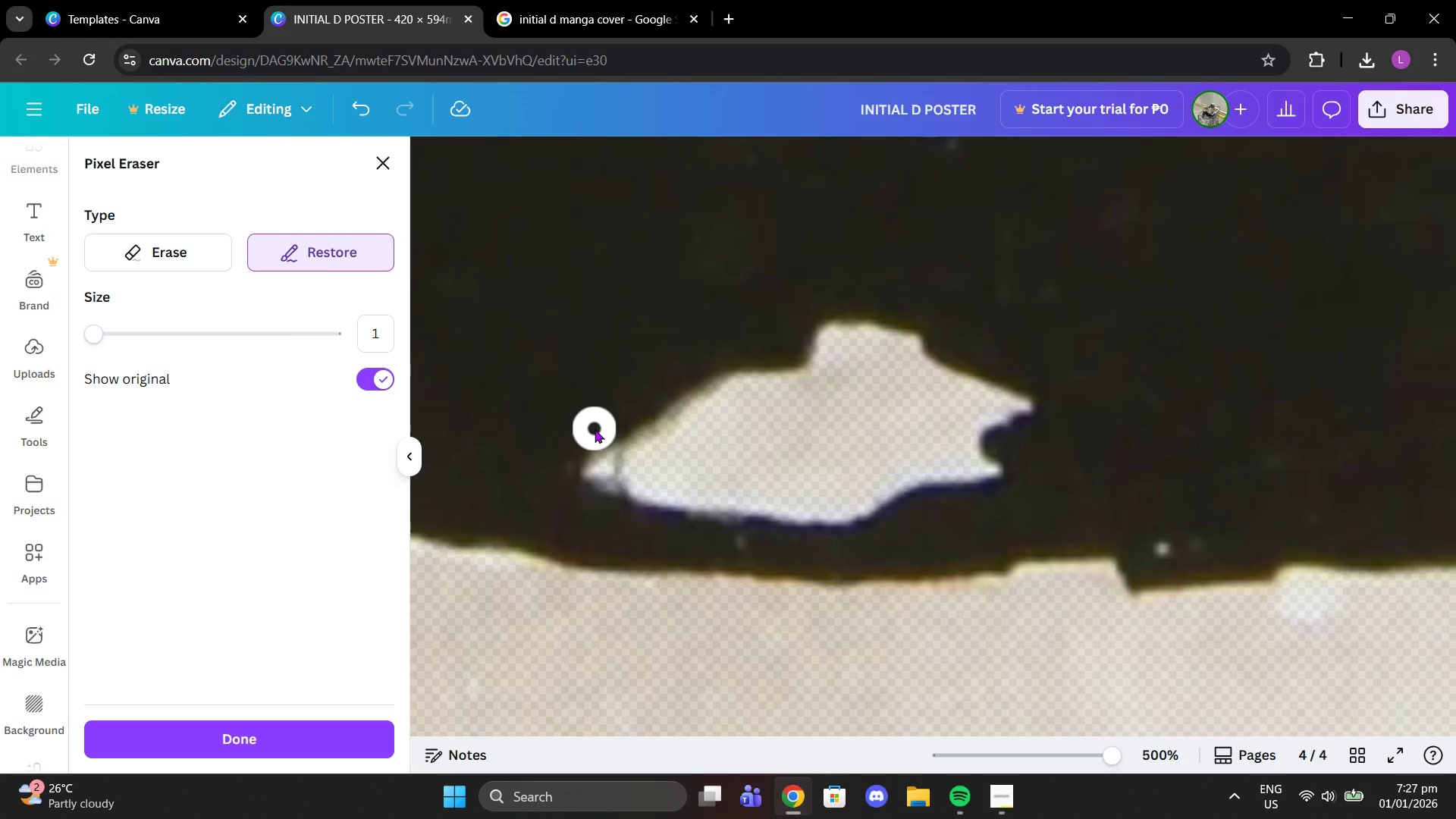 
left_click_drag(start_coordinate=[595, 429], to_coordinate=[706, 369])
 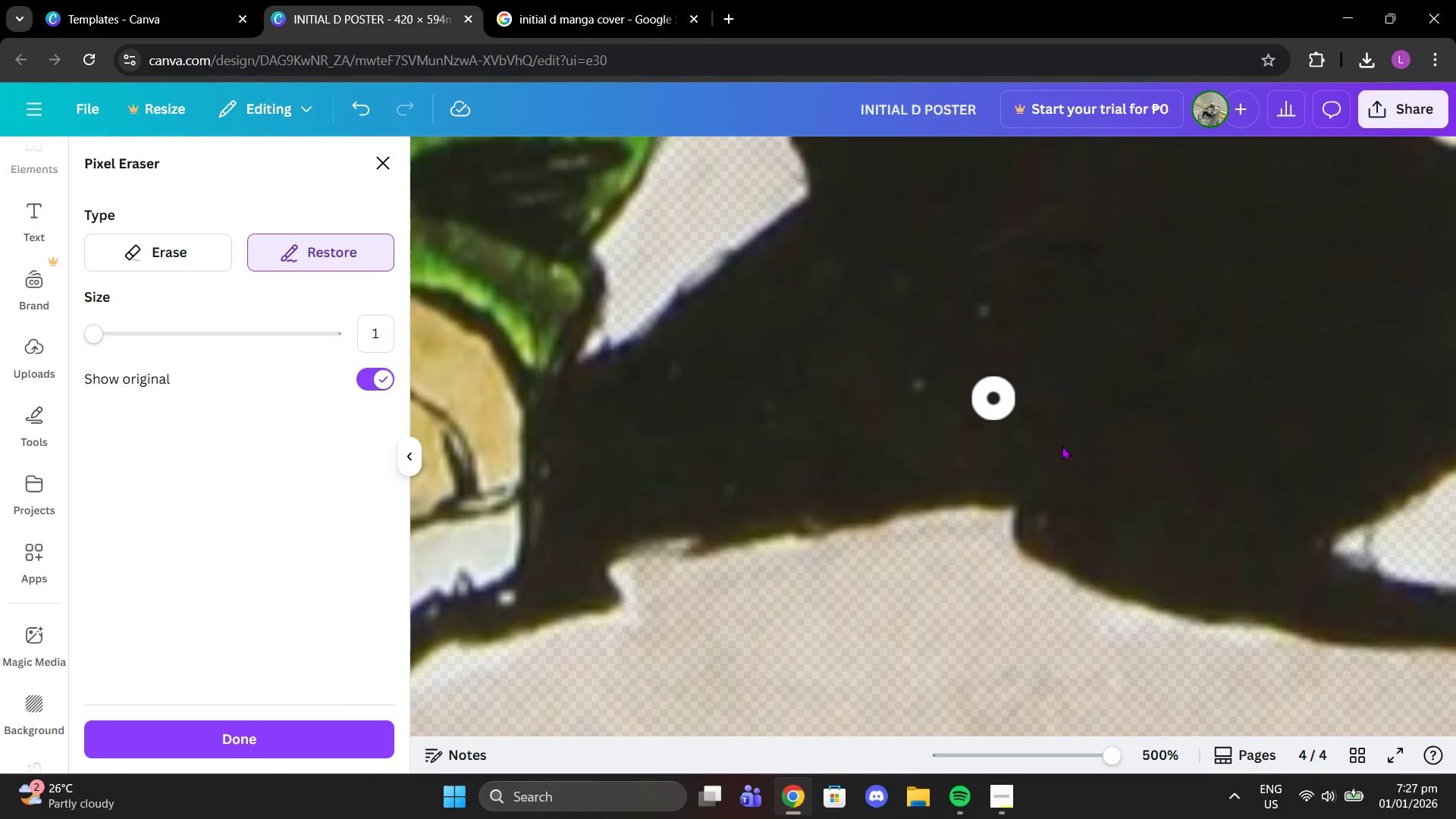 
scroll: coordinate [1142, 297], scroll_direction: up, amount: 5.0
 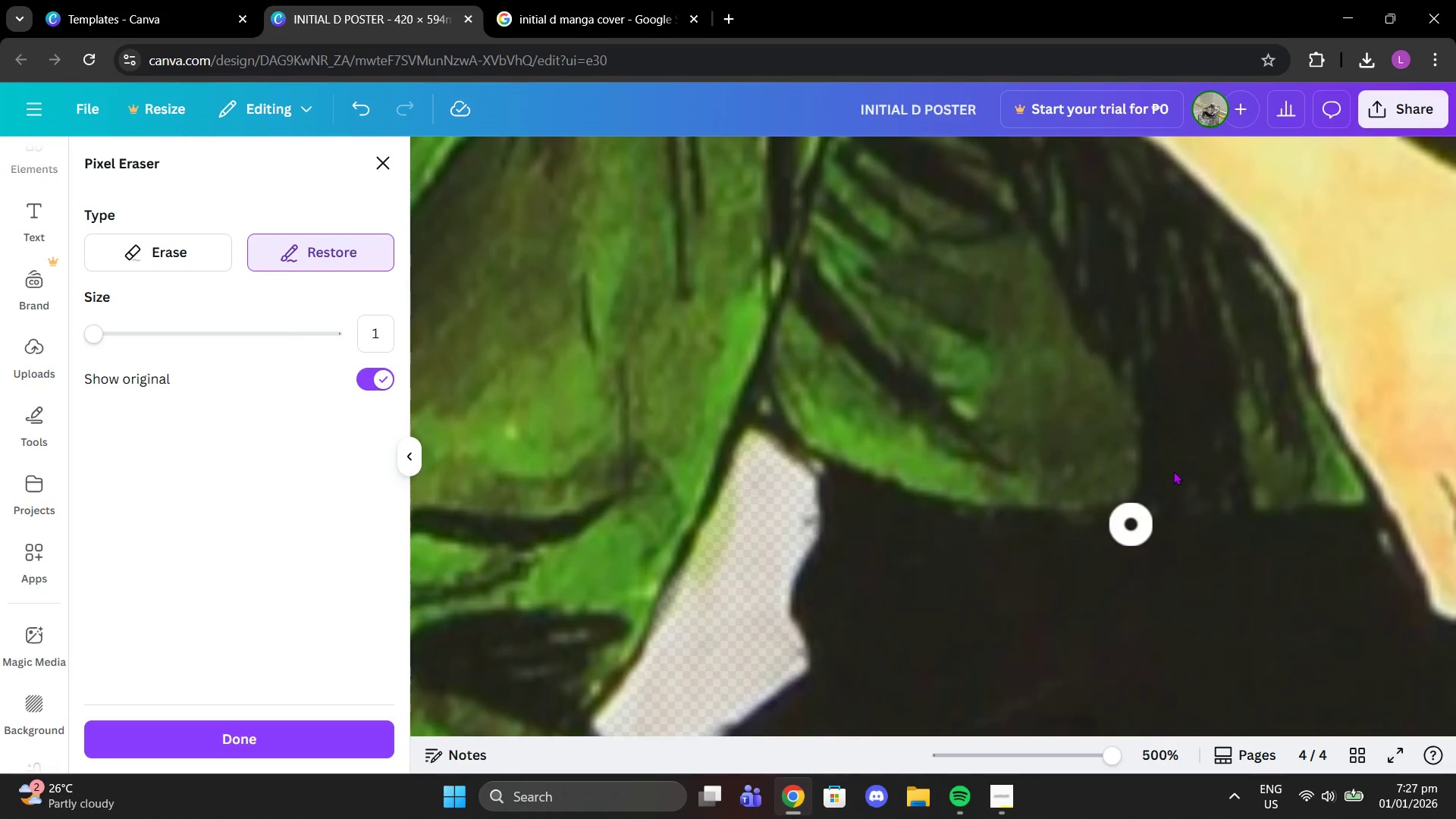 
scroll: coordinate [1078, 610], scroll_direction: down, amount: 2.0
 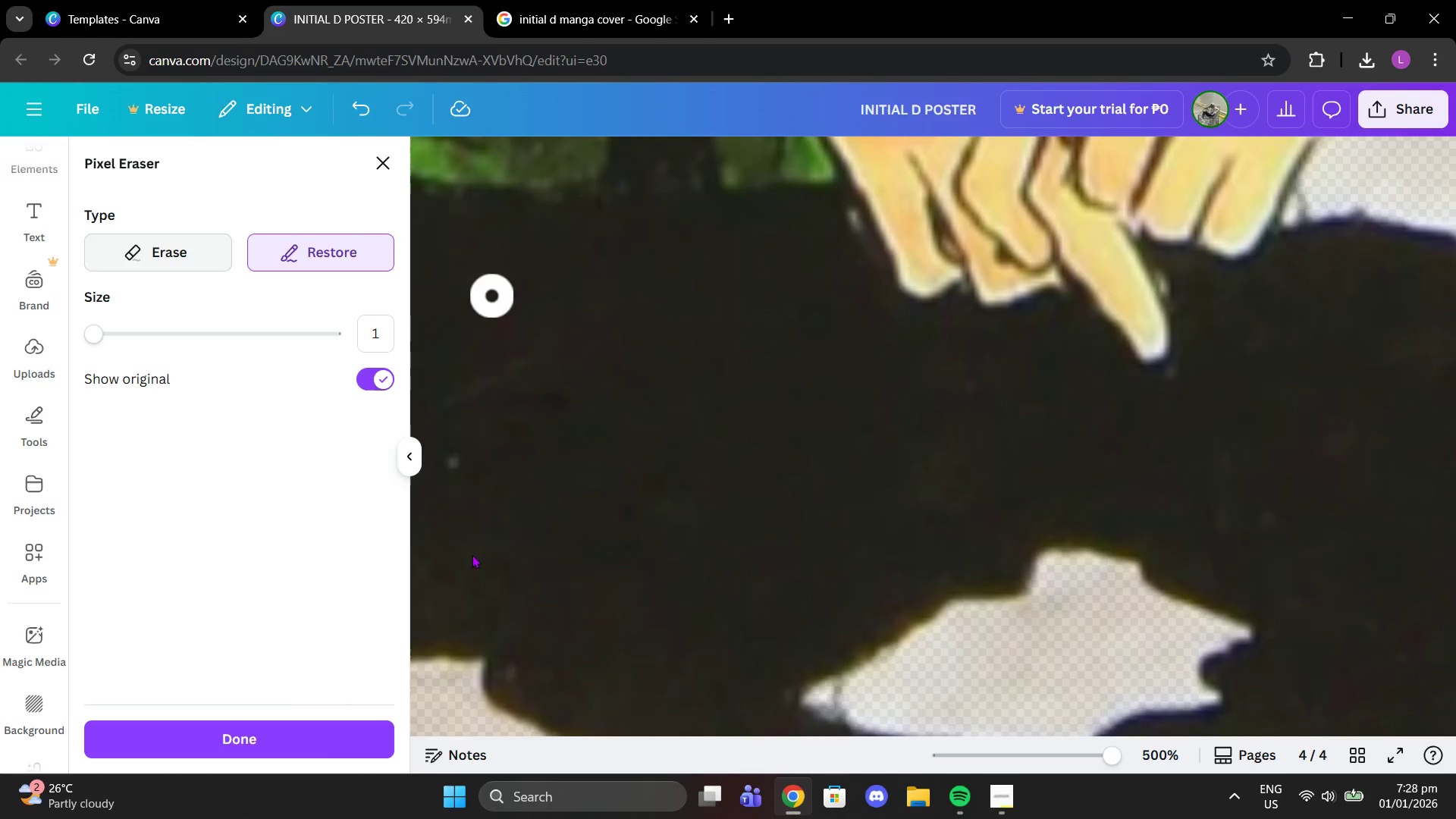 
left_click([169, 250])
 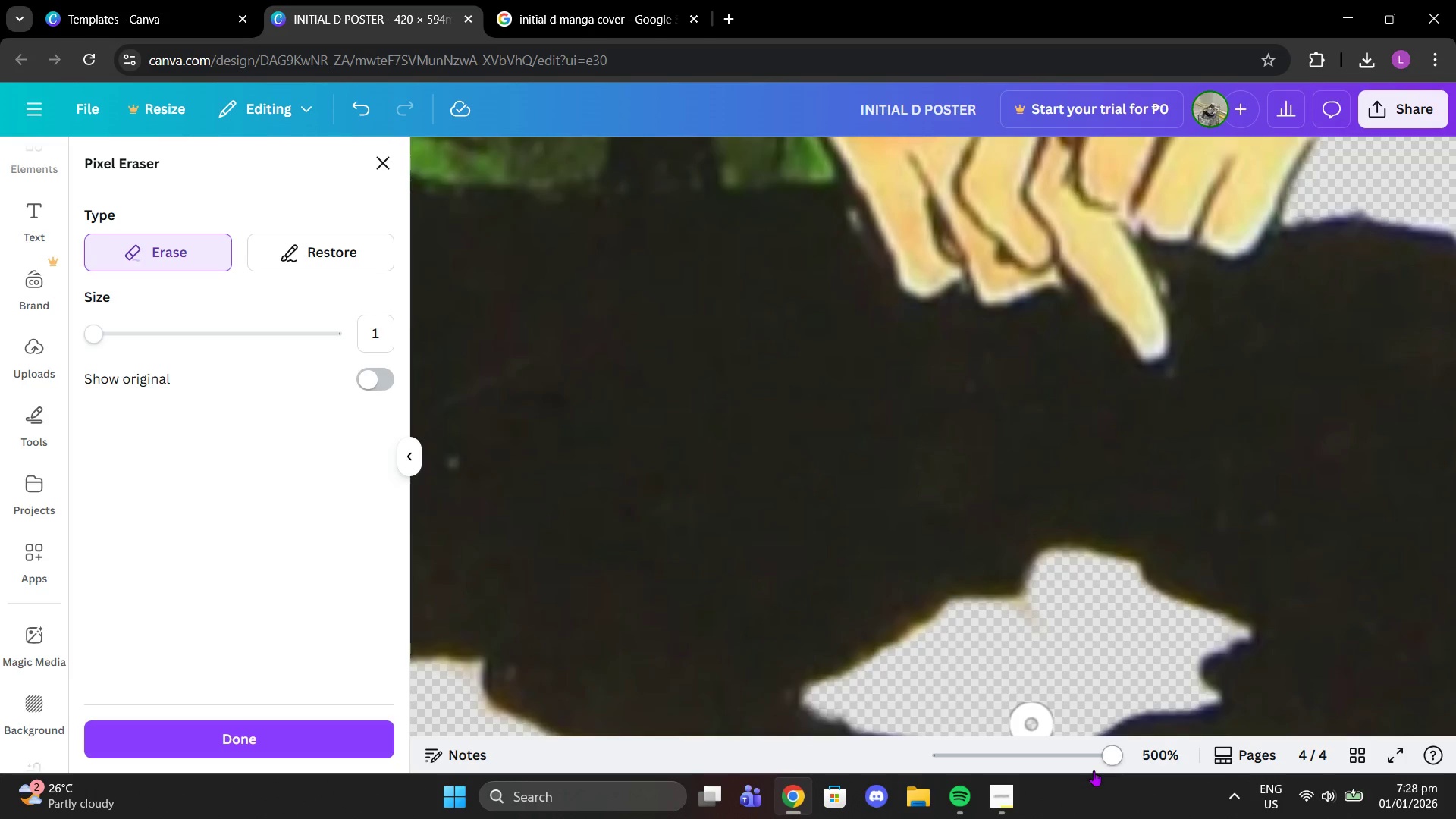 
left_click_drag(start_coordinate=[1106, 755], to_coordinate=[1013, 750])
 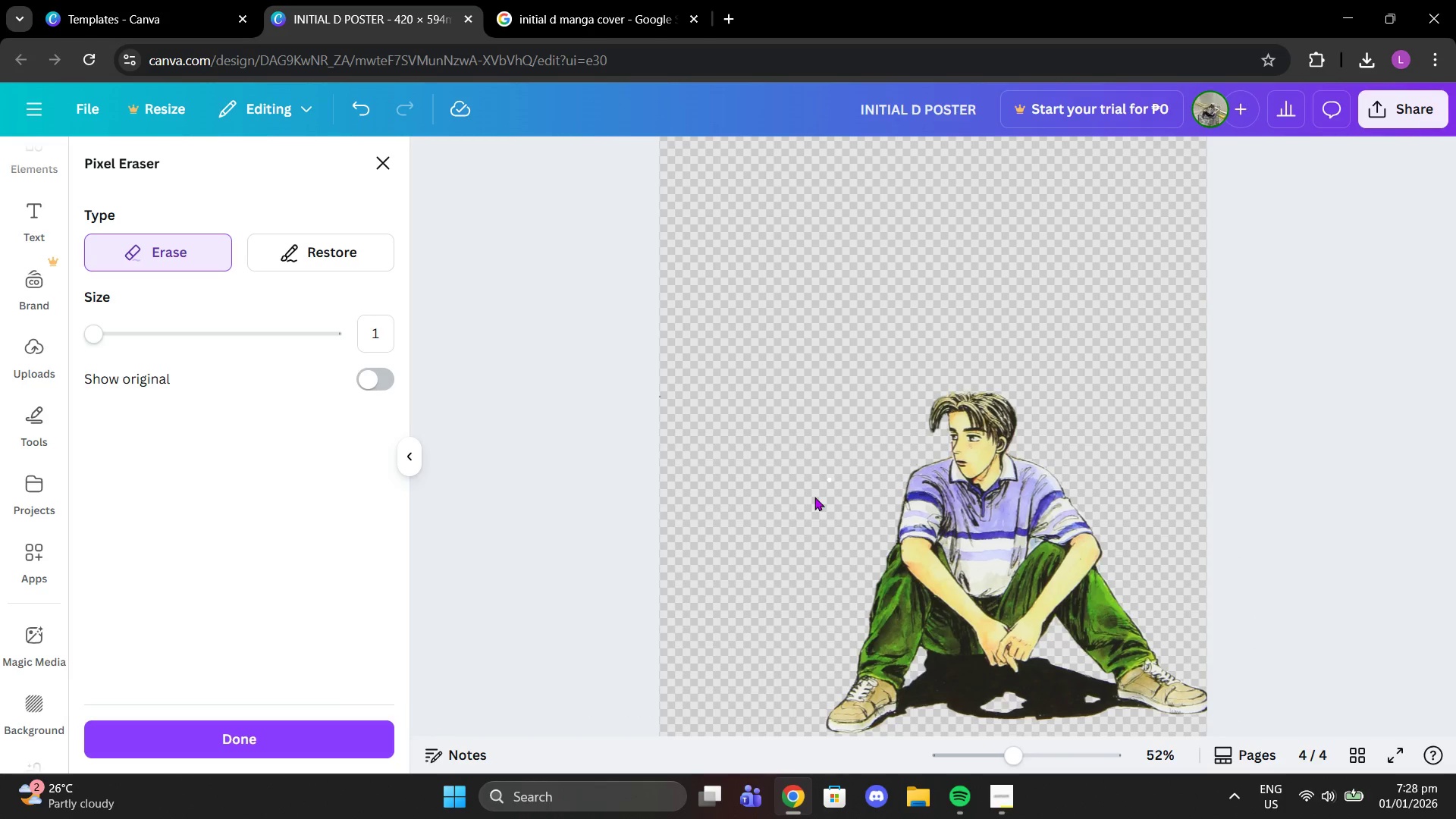 
left_click_drag(start_coordinate=[880, 524], to_coordinate=[902, 526])
 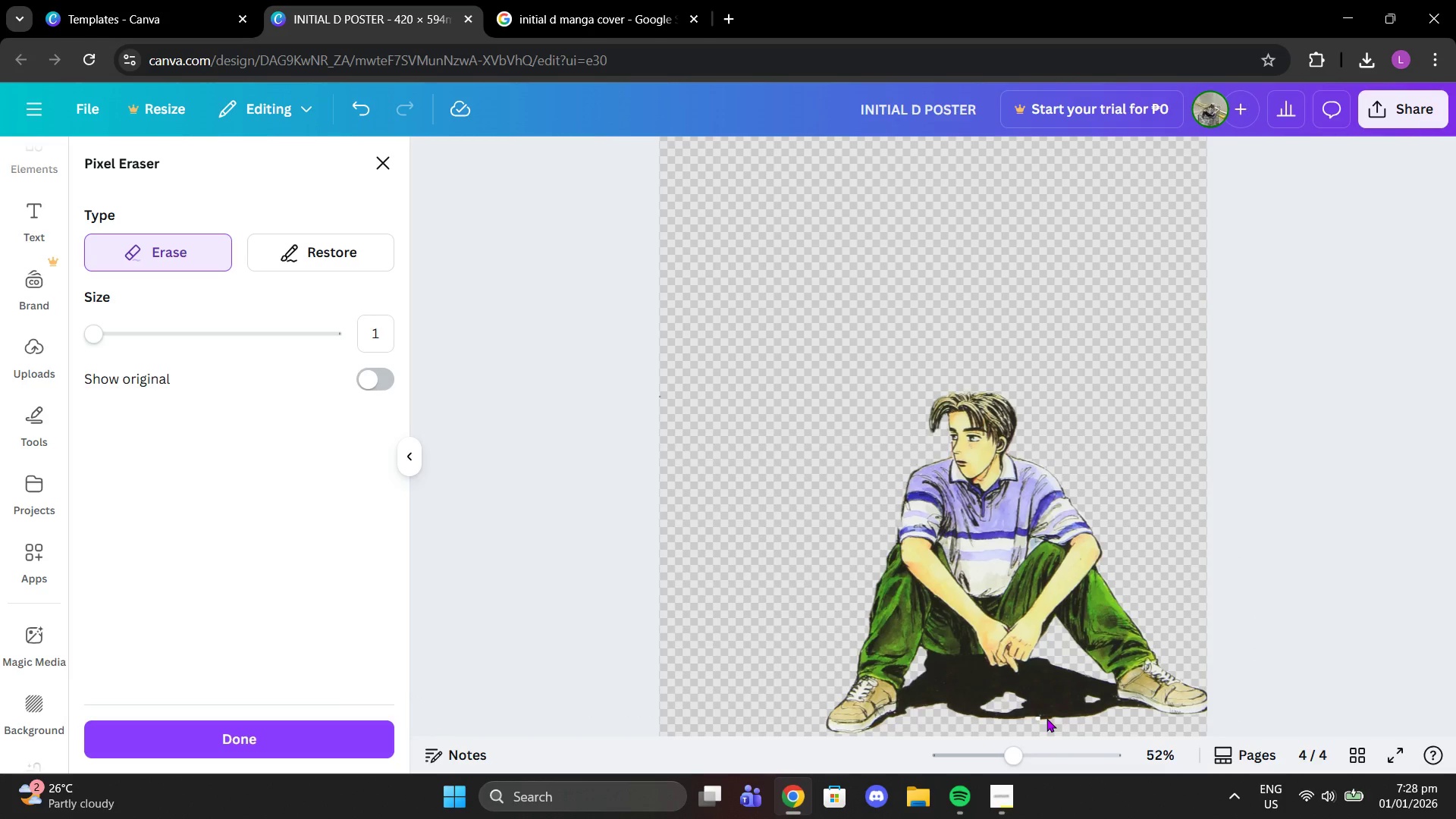 
left_click_drag(start_coordinate=[1012, 757], to_coordinate=[1110, 737])
 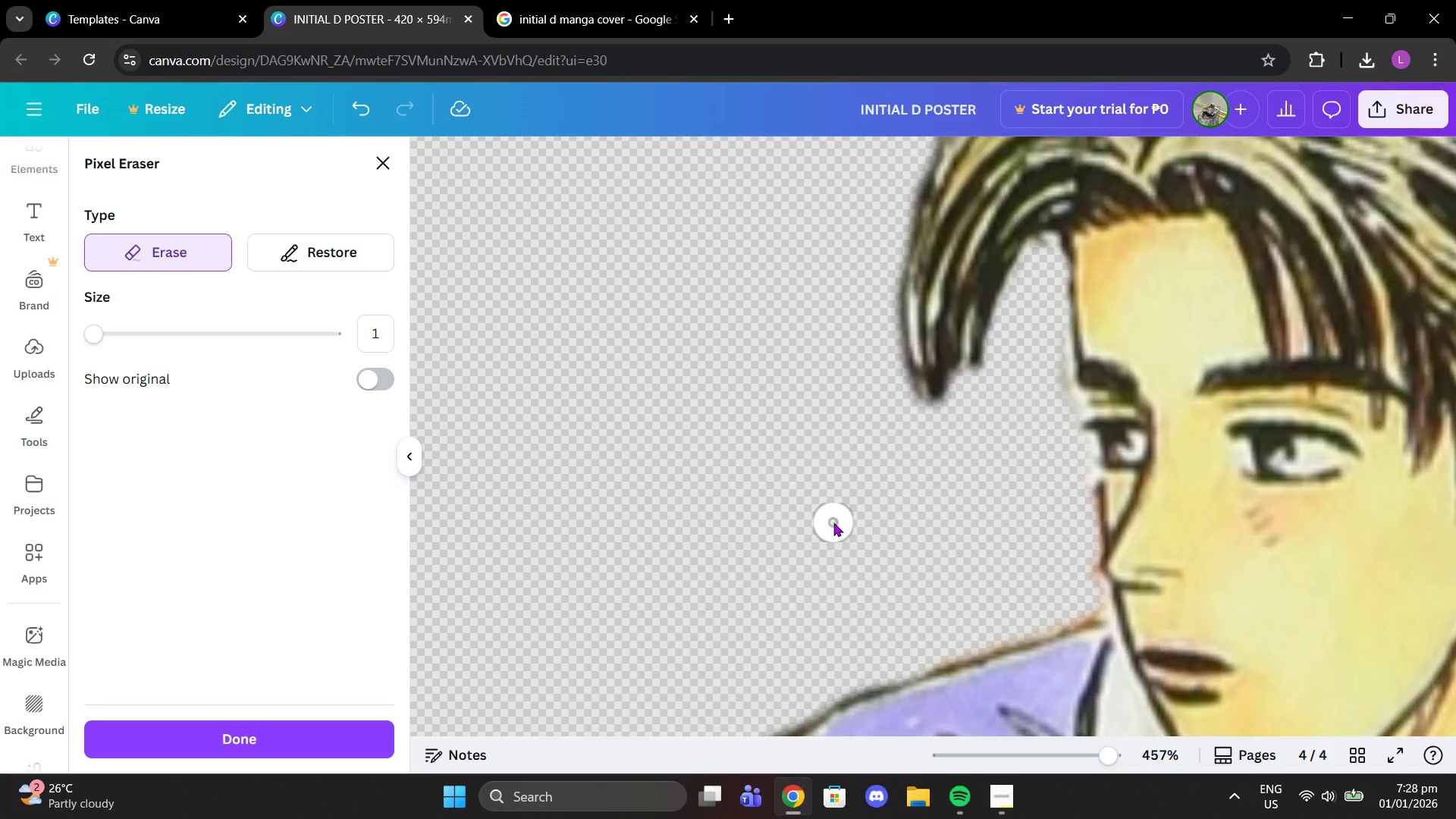 
scroll: coordinate [829, 495], scroll_direction: down, amount: 8.0
 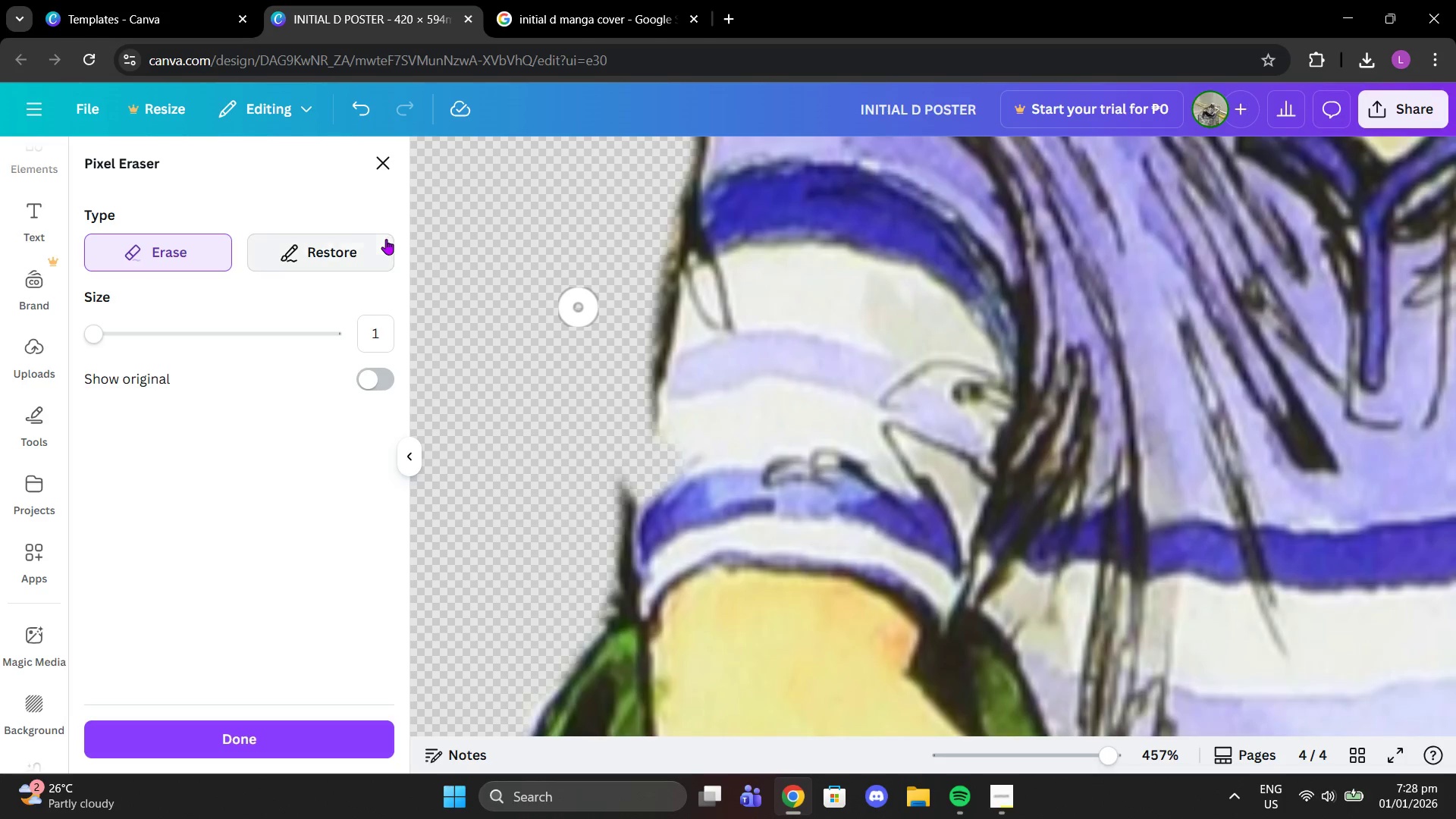 
left_click([331, 245])
 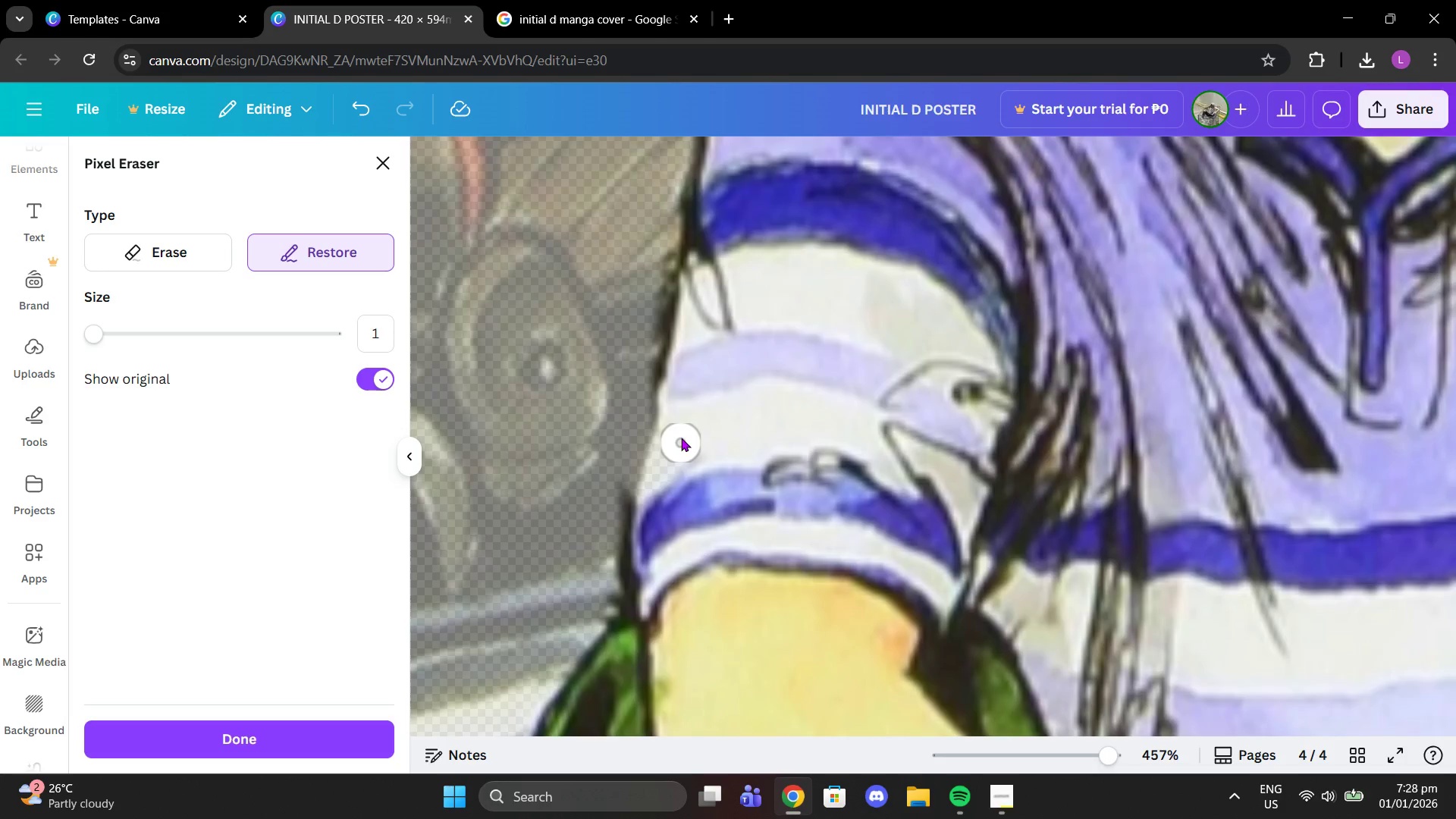 
left_click_drag(start_coordinate=[679, 435], to_coordinate=[673, 394])
 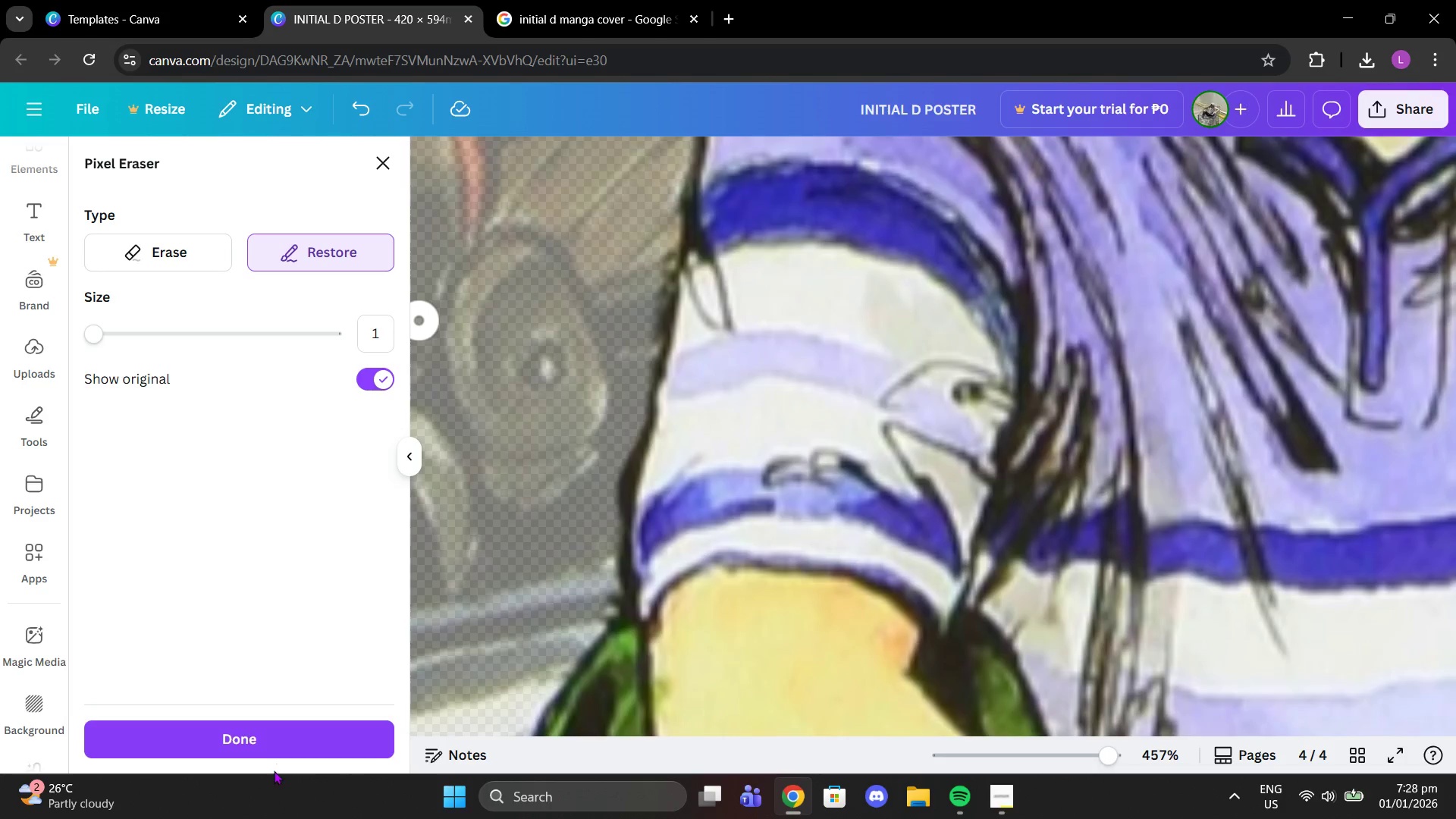 
left_click([262, 733])
 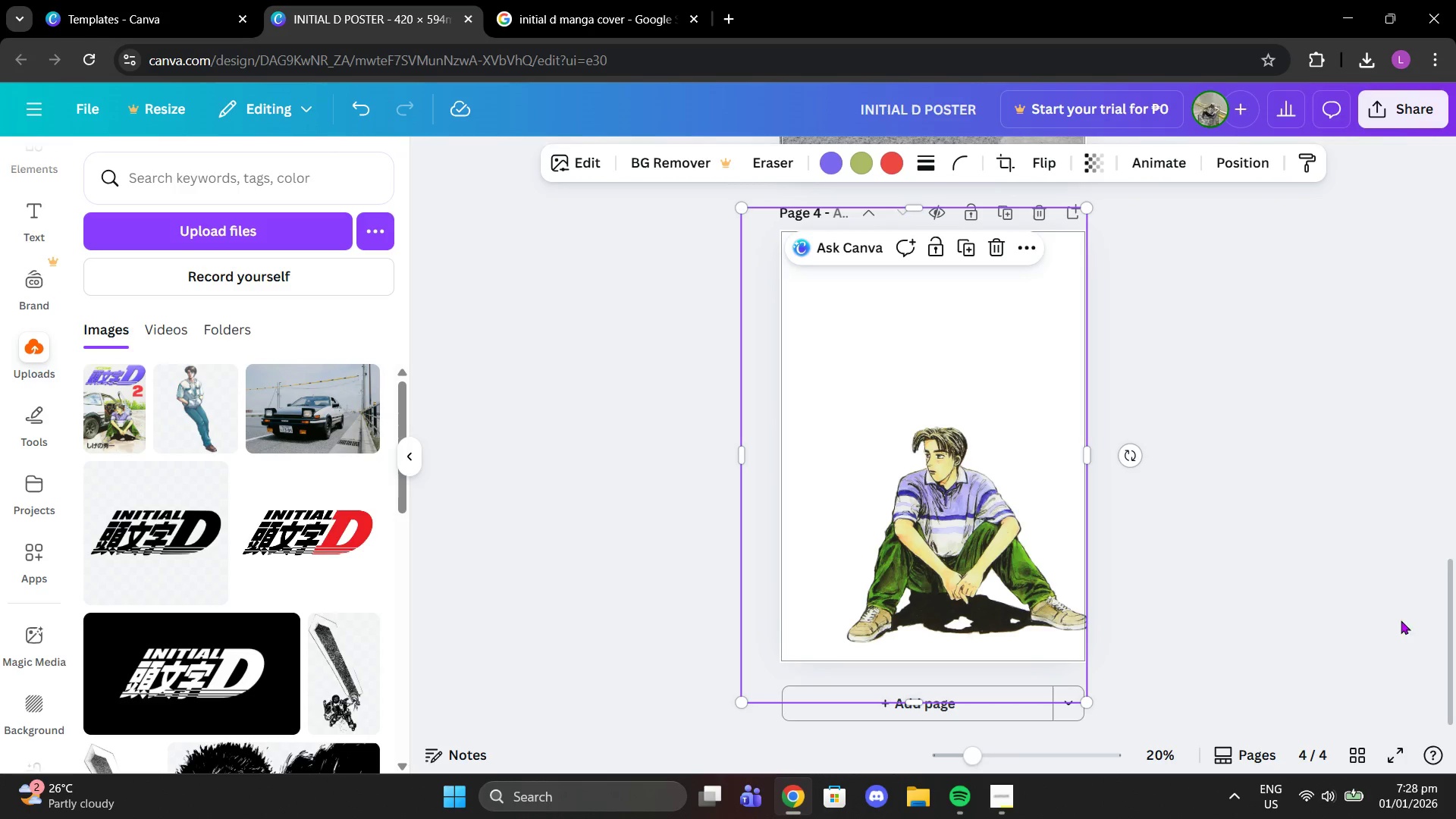 
wait(15.36)
 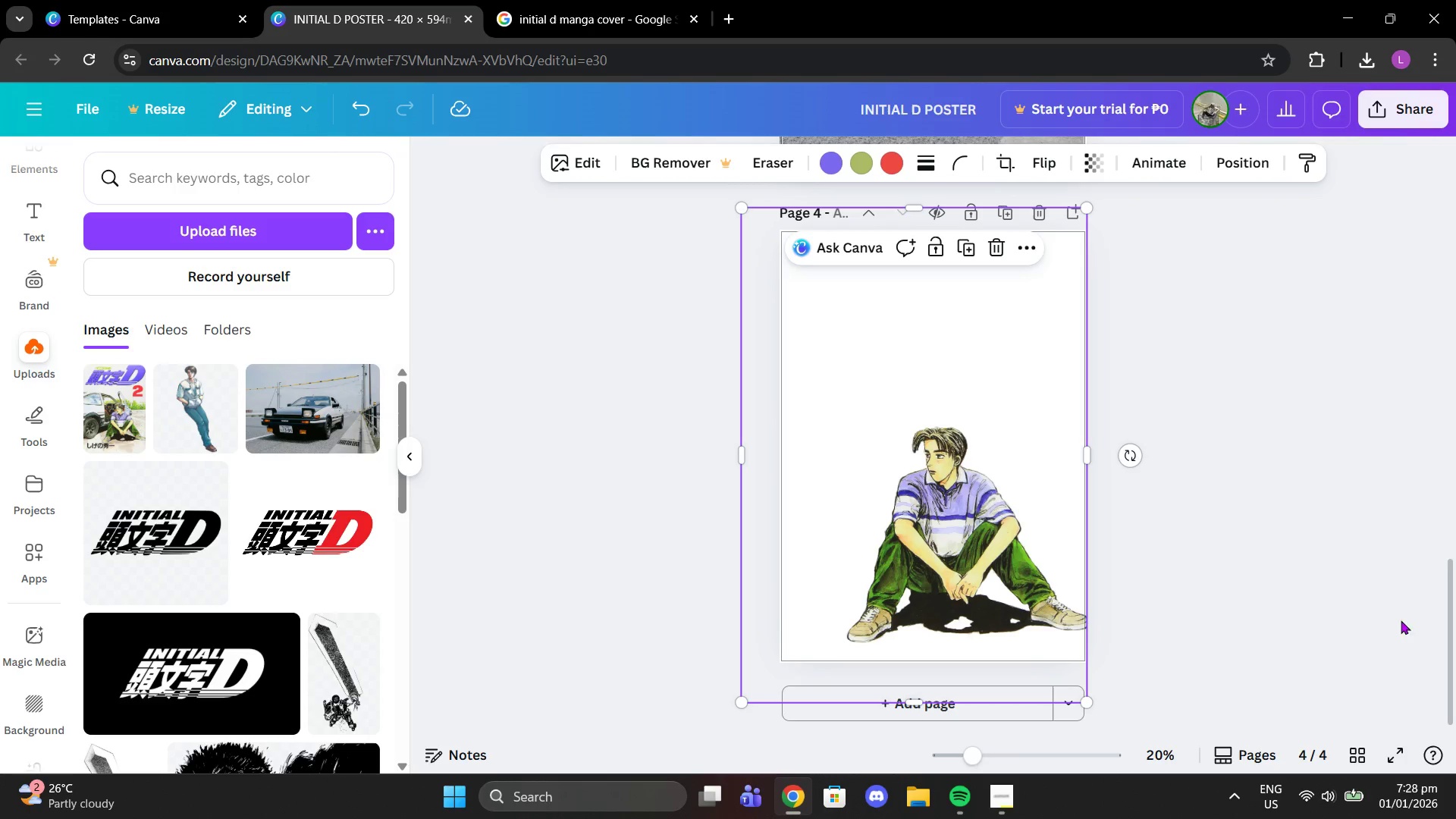 
left_click([1267, 327])
 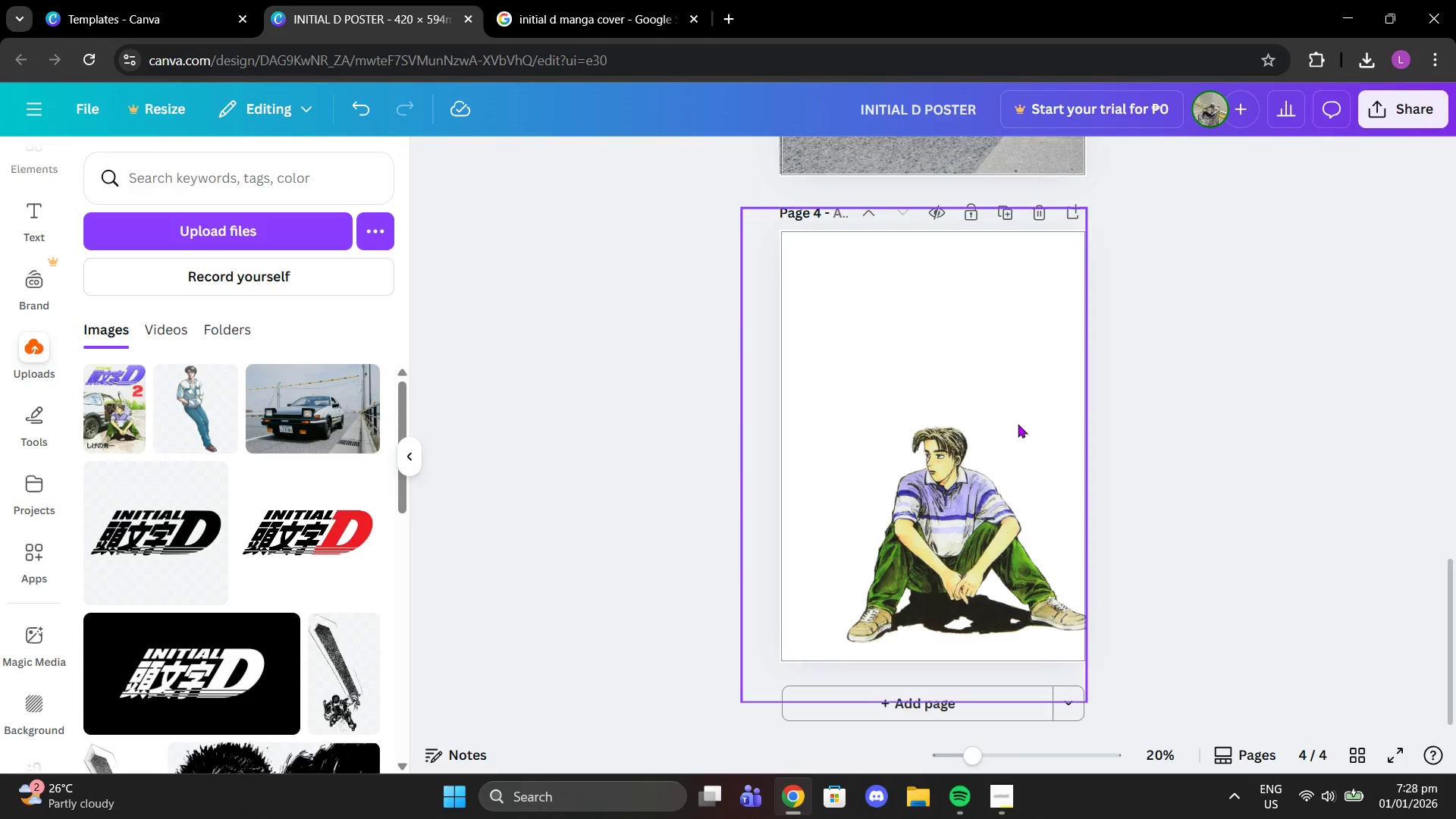 
scroll: coordinate [1029, 358], scroll_direction: up, amount: 15.0
 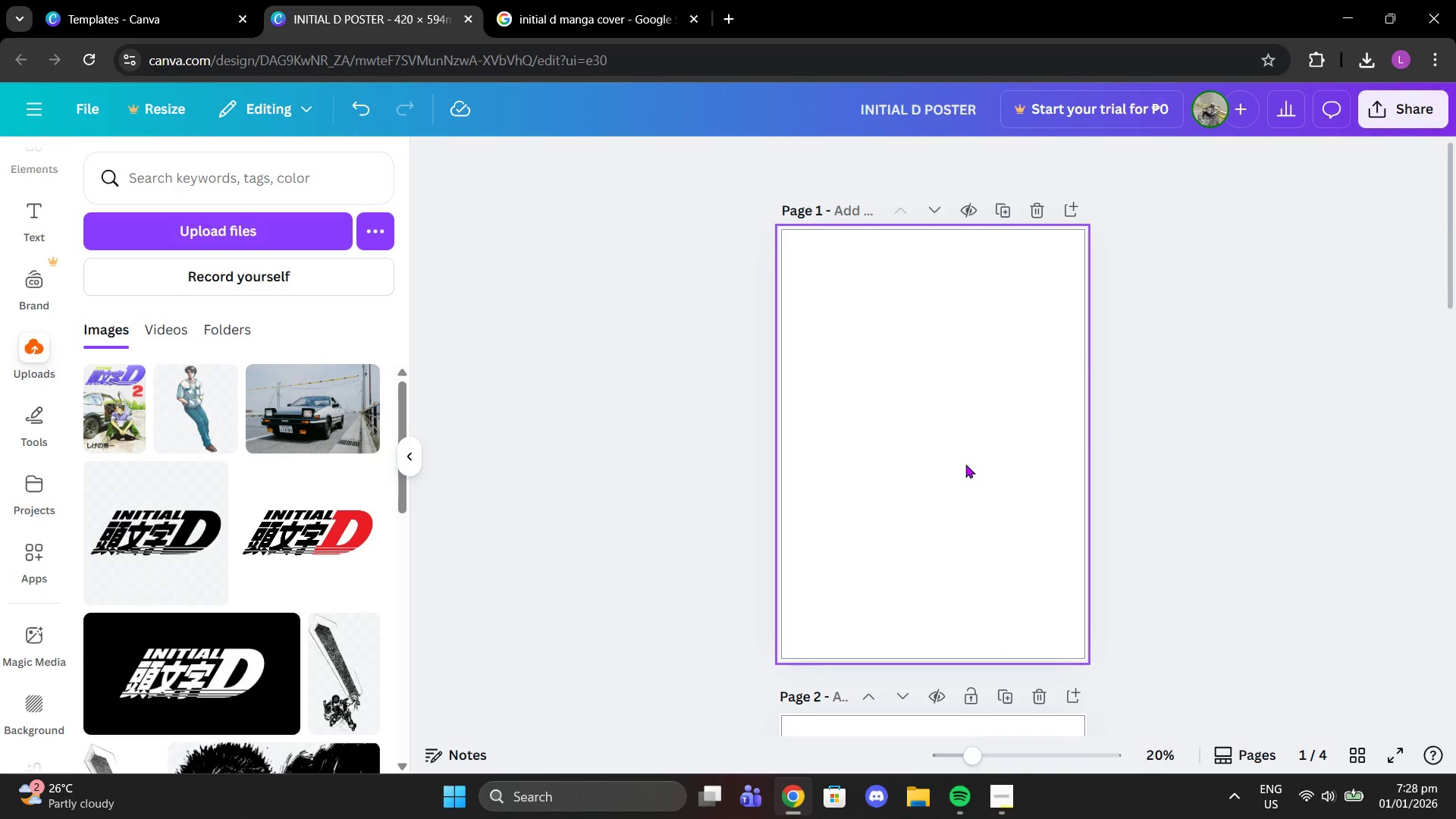 
scroll: coordinate [980, 451], scroll_direction: down, amount: 17.0
 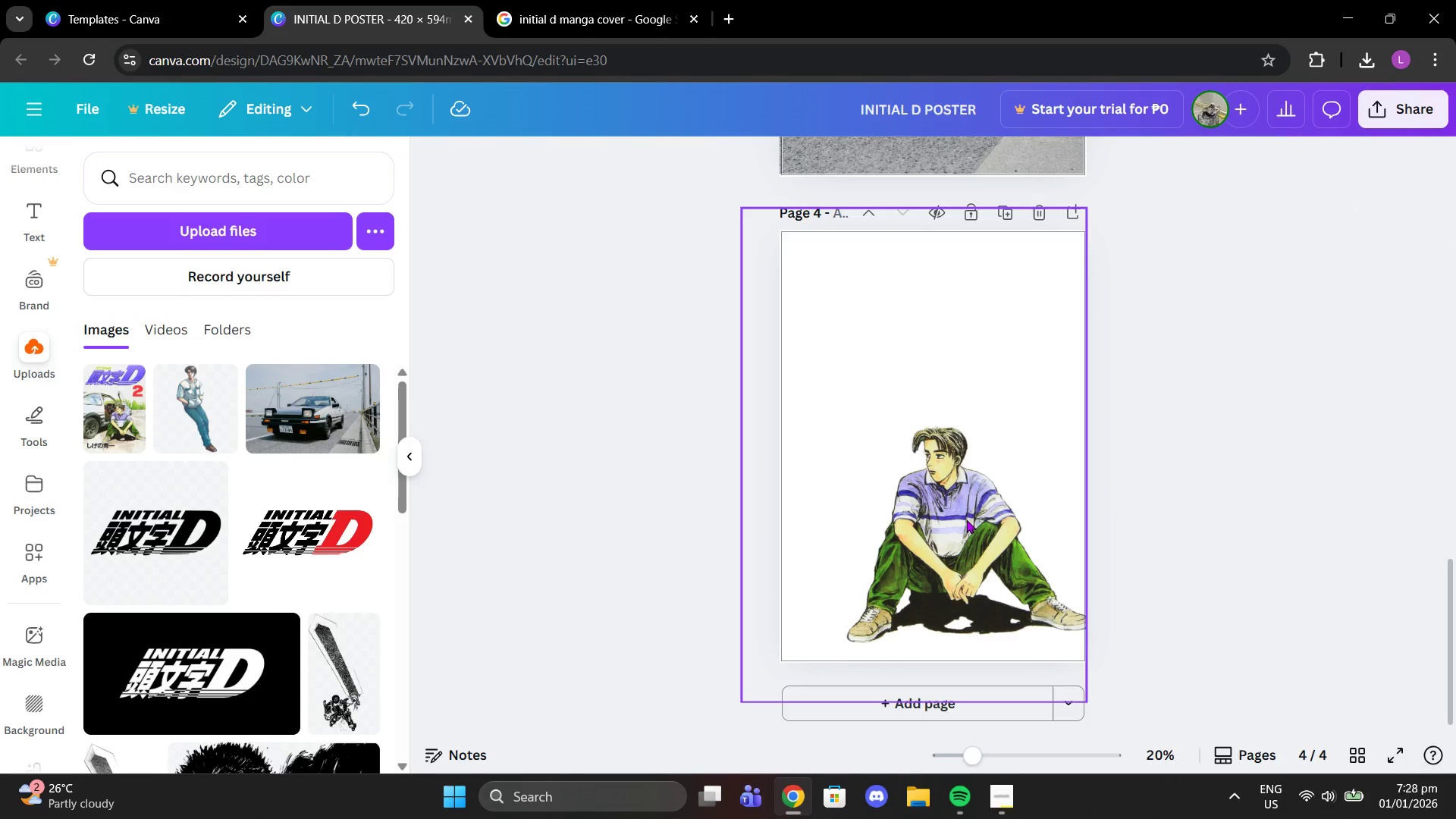 
left_click([966, 519])
 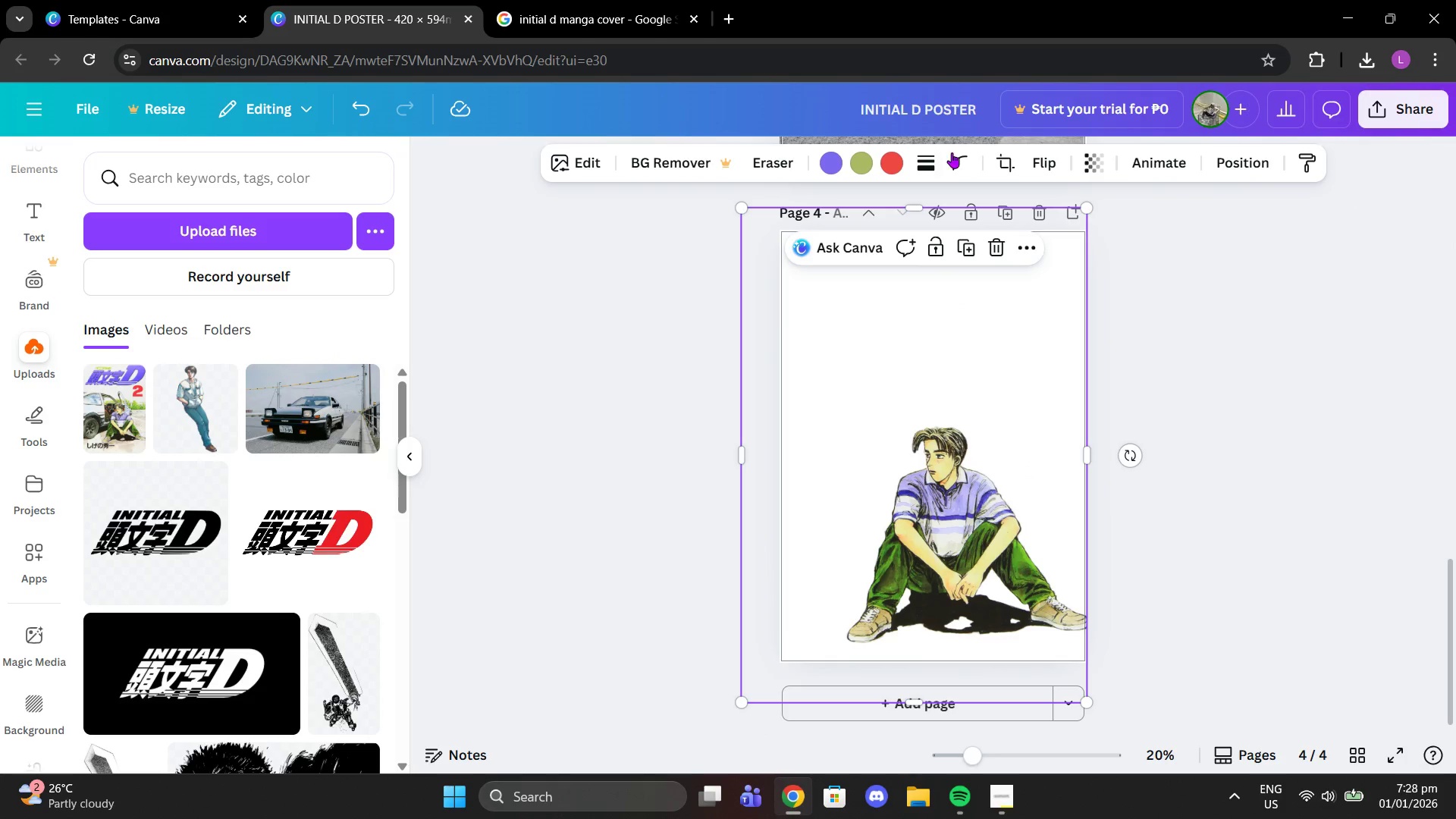 
left_click([999, 162])
 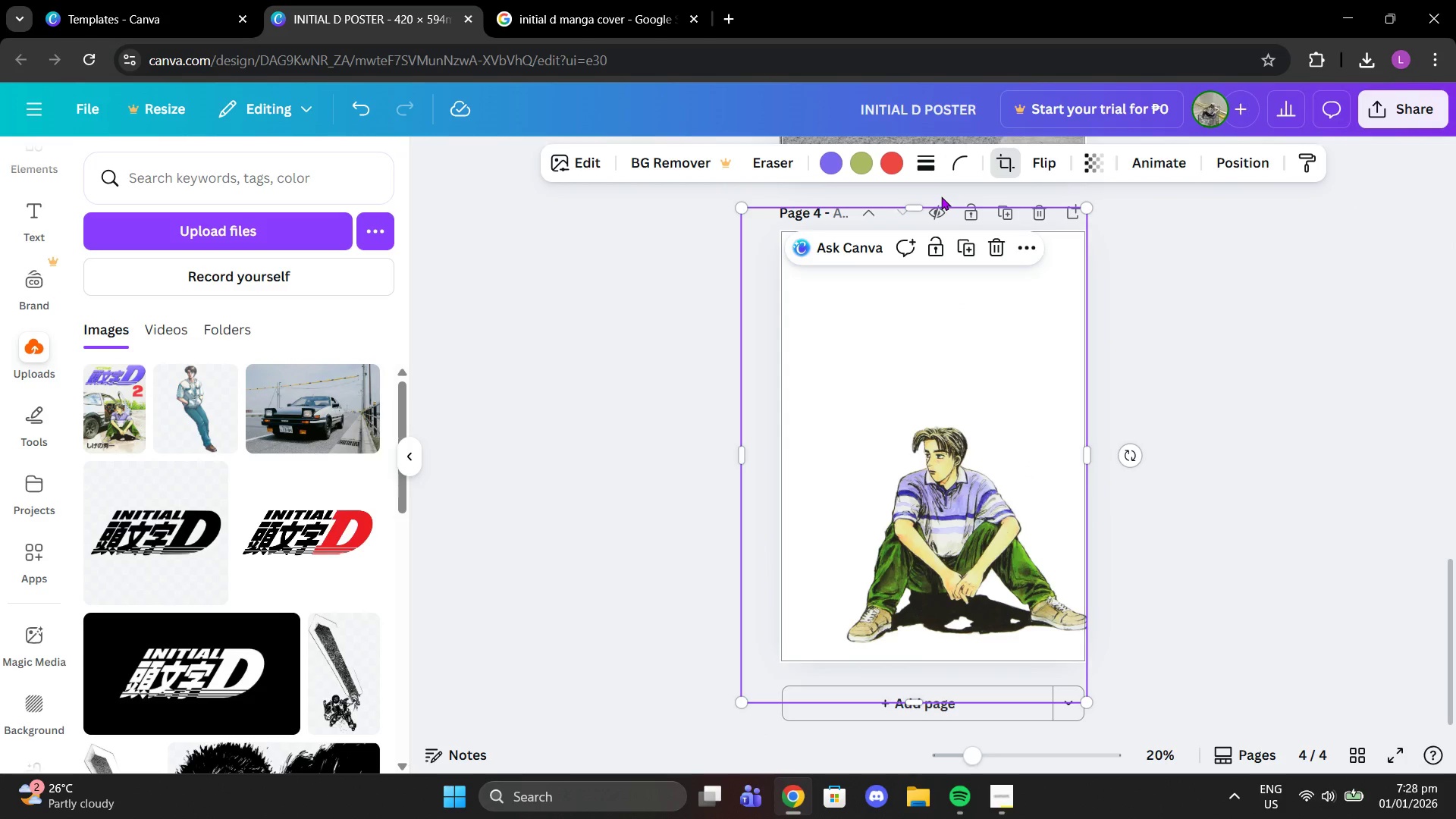 
left_click([1238, 269])
 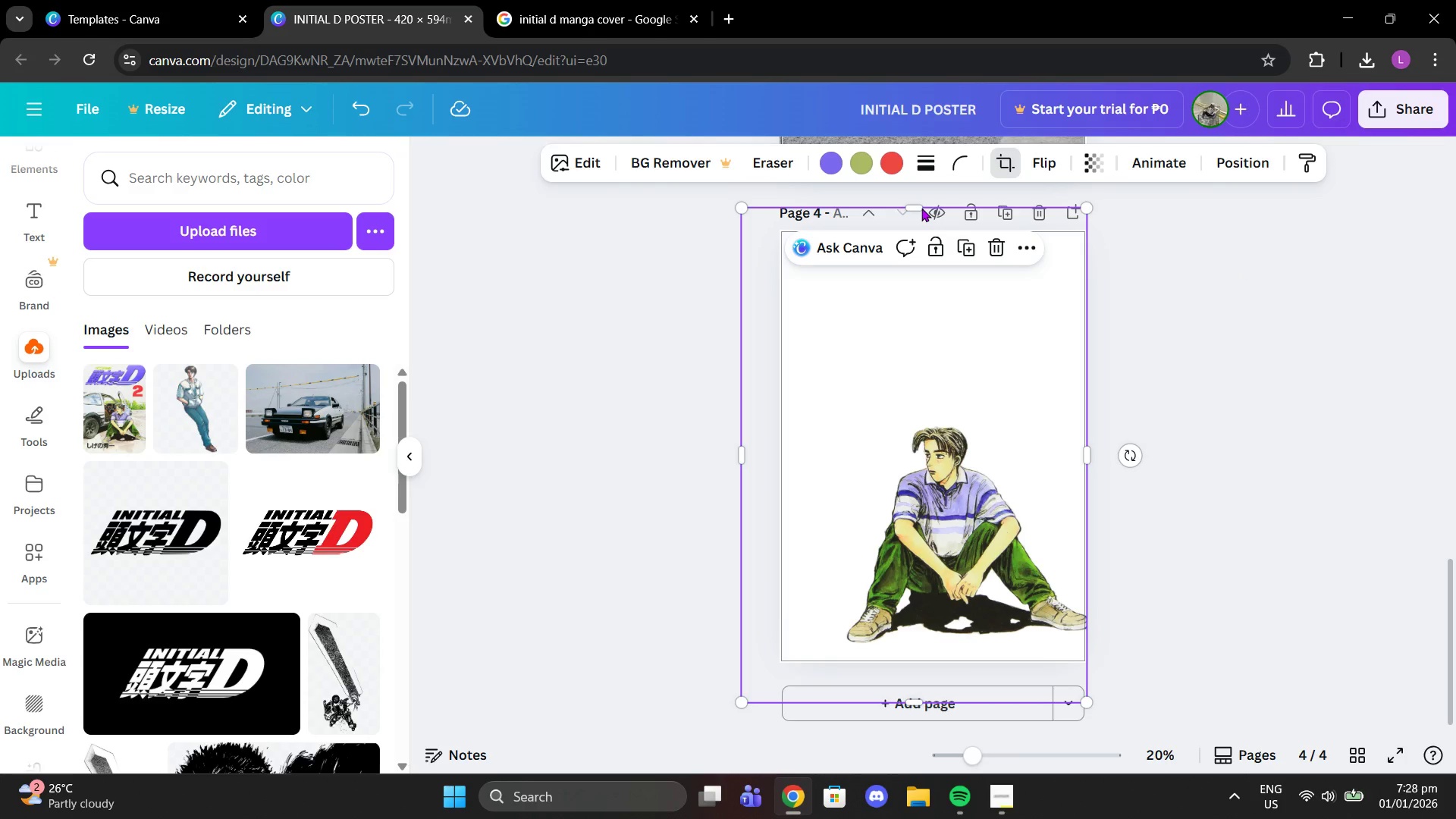 
left_click([1005, 795])